 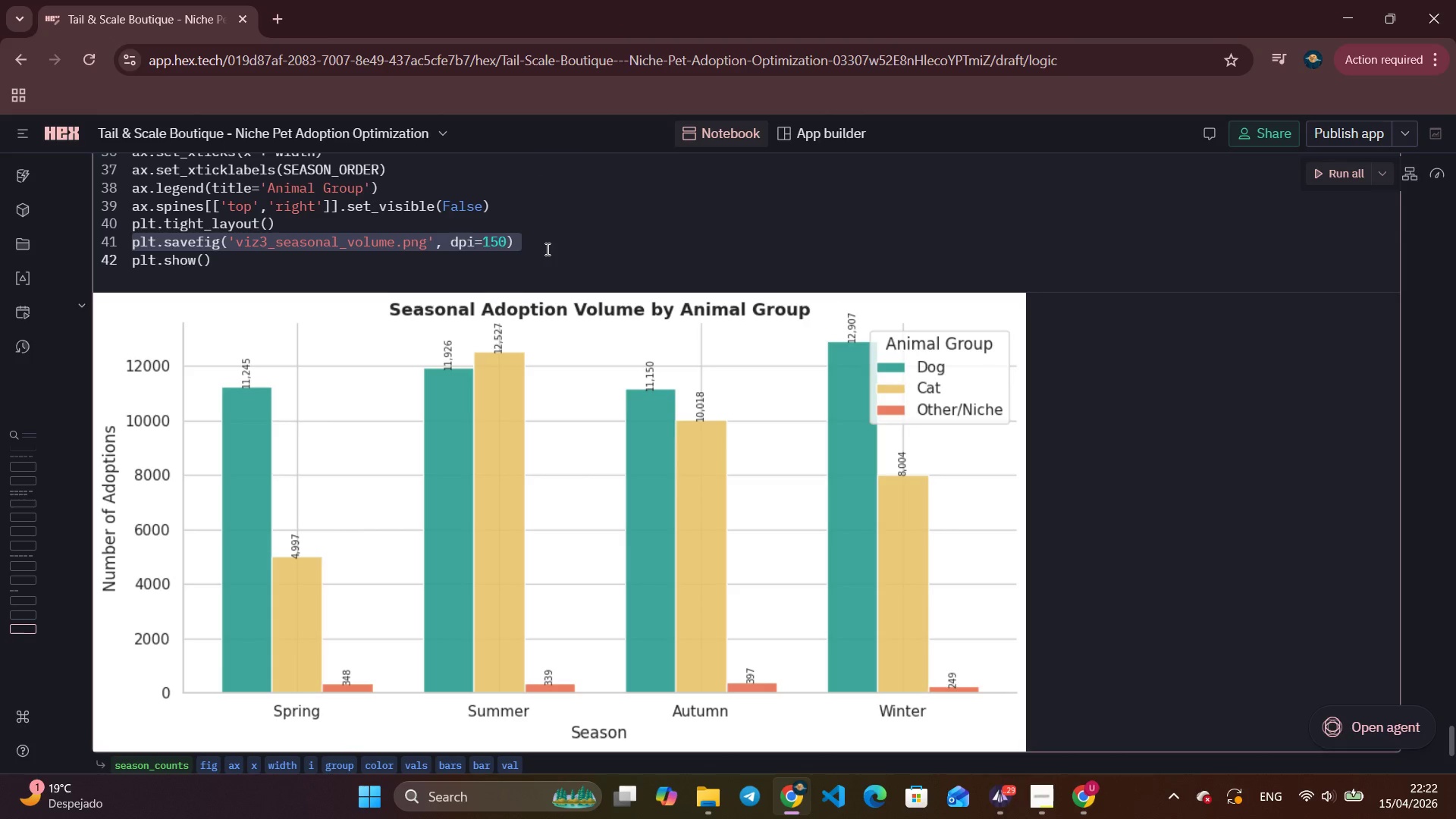 
triple_click([546, 249])
 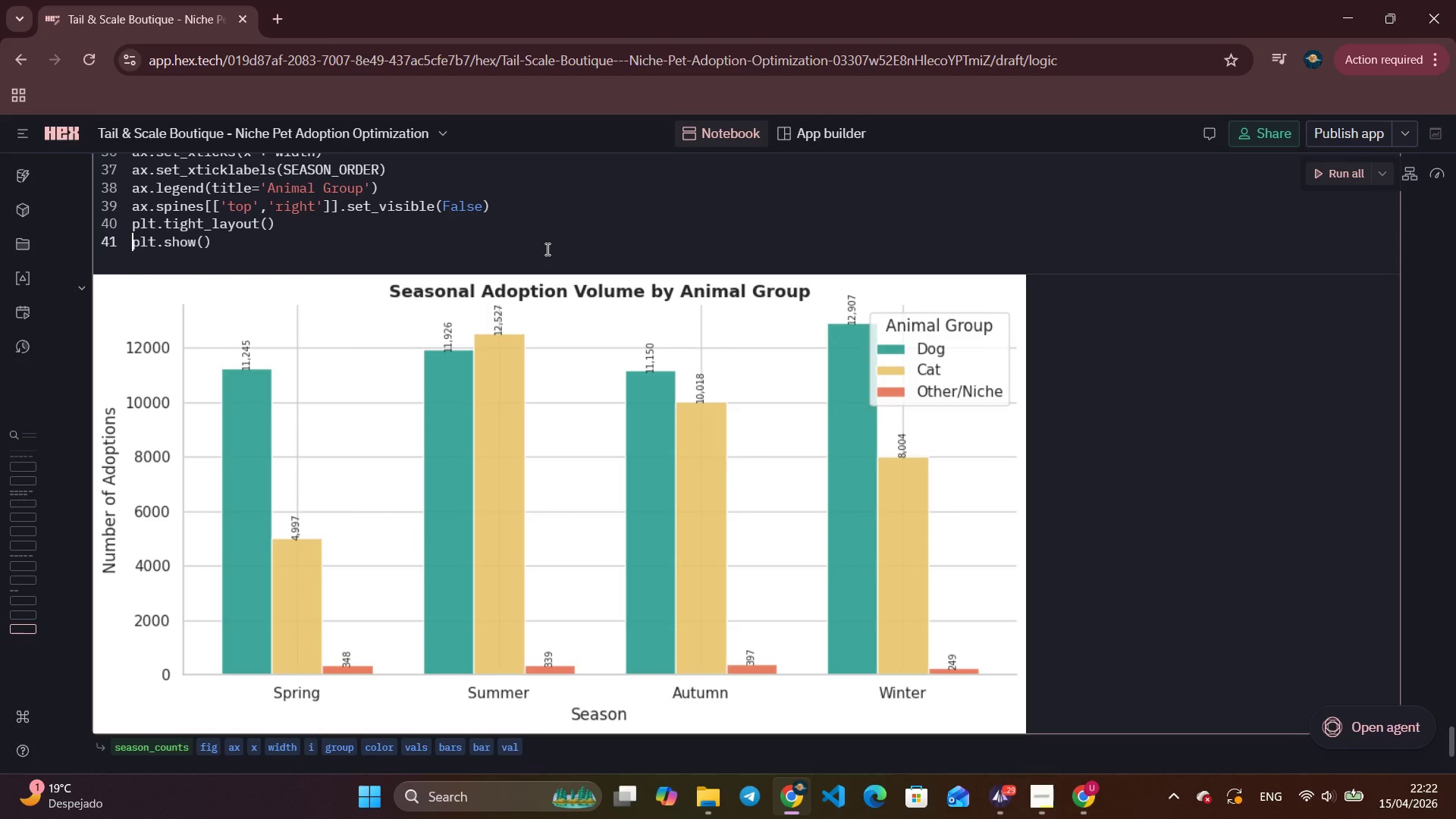 
key(Backspace)
 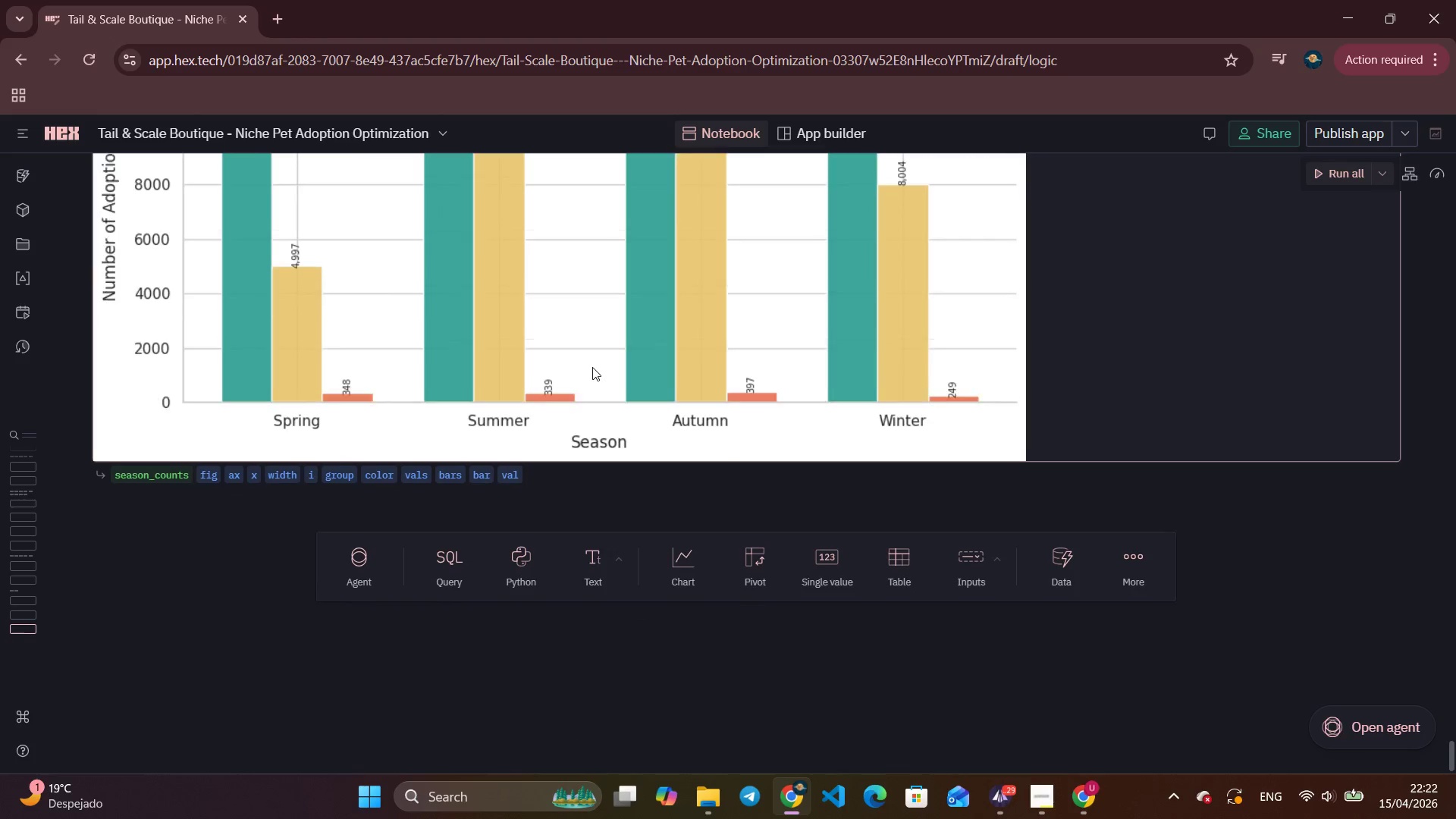 
scroll: coordinate [592, 367], scroll_direction: down, amount: 5.0
 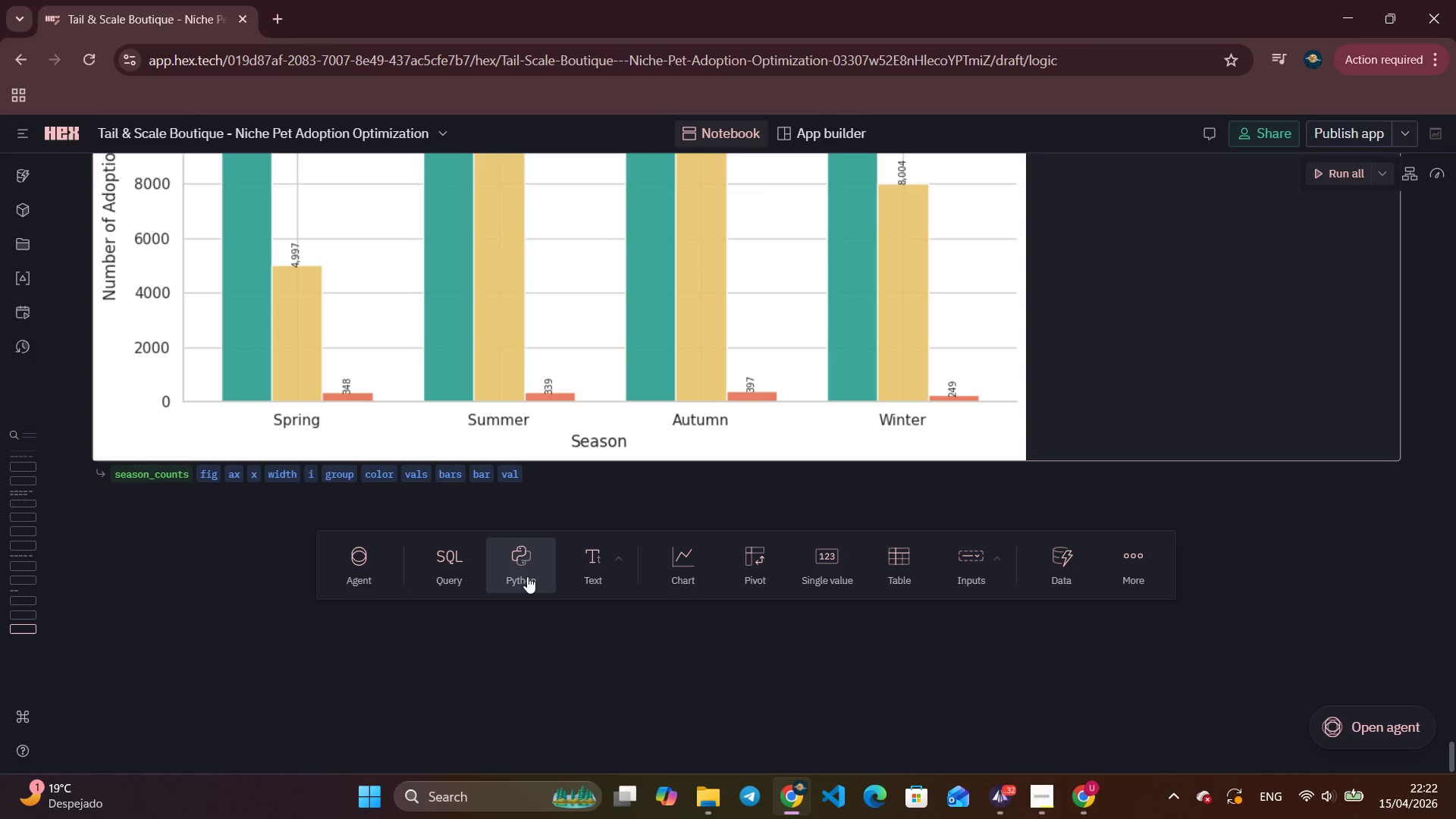 
wait(18.3)
 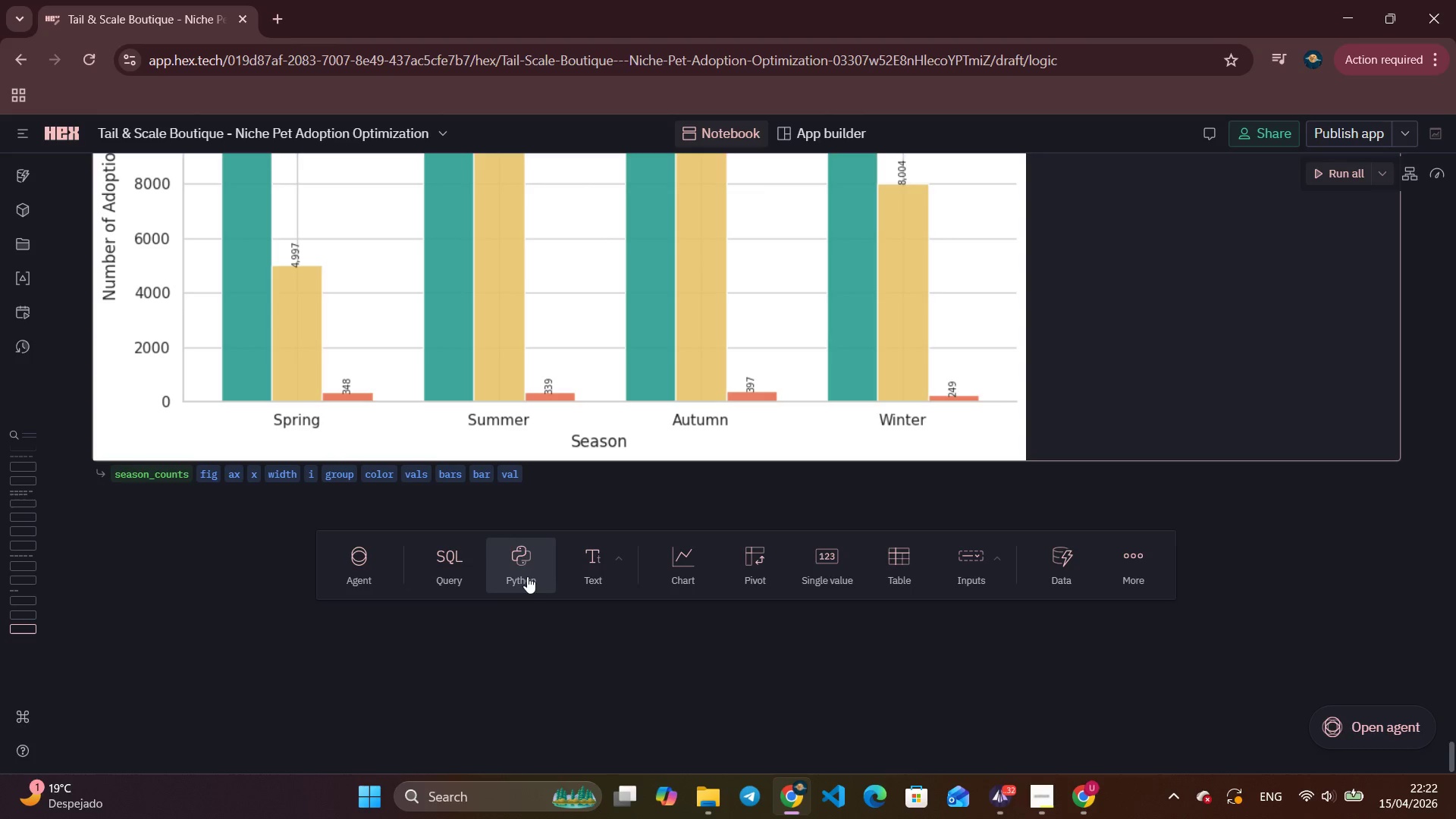 
type(# Chart 4 - Heat)
 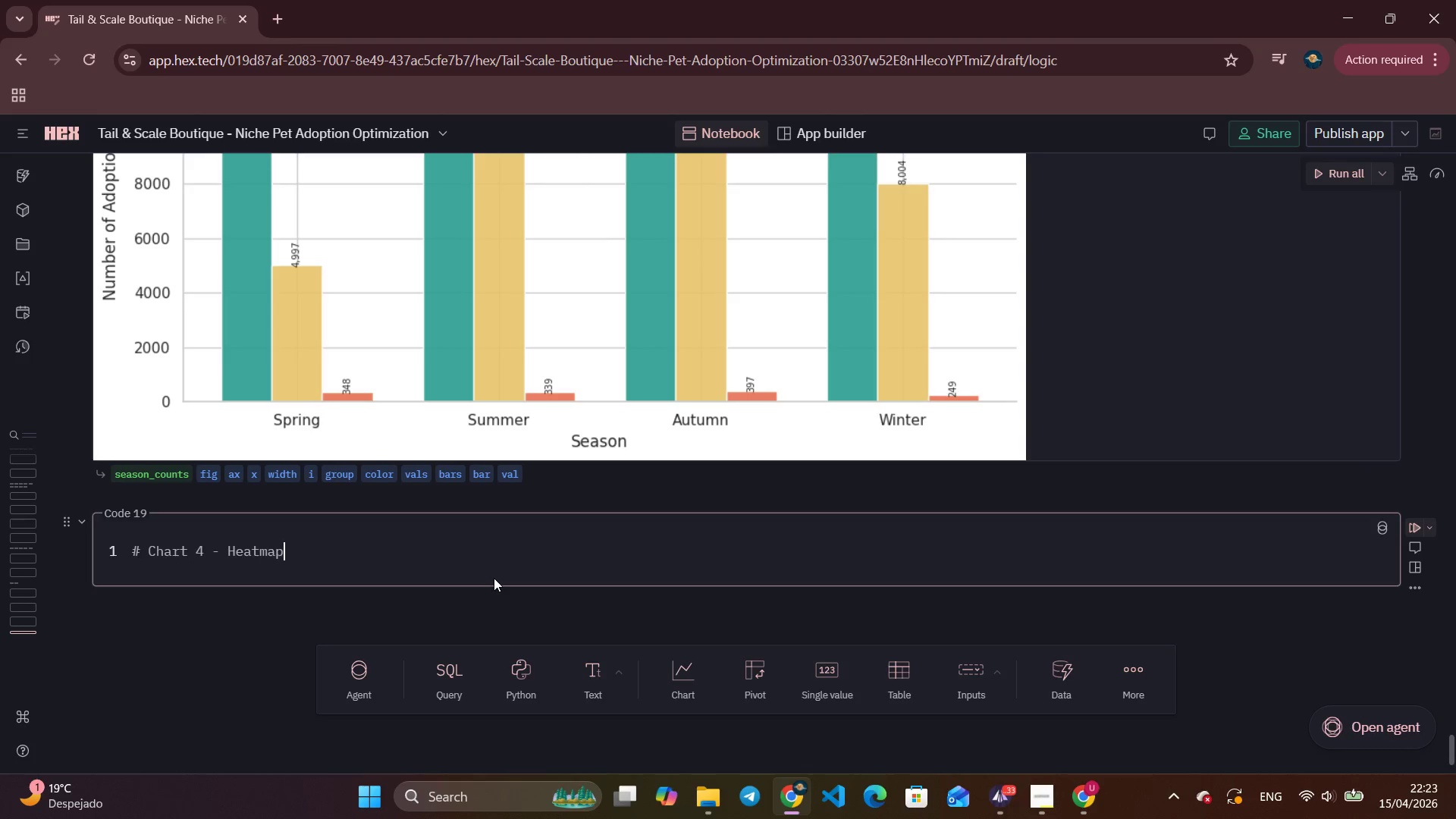 
type(map: m)
 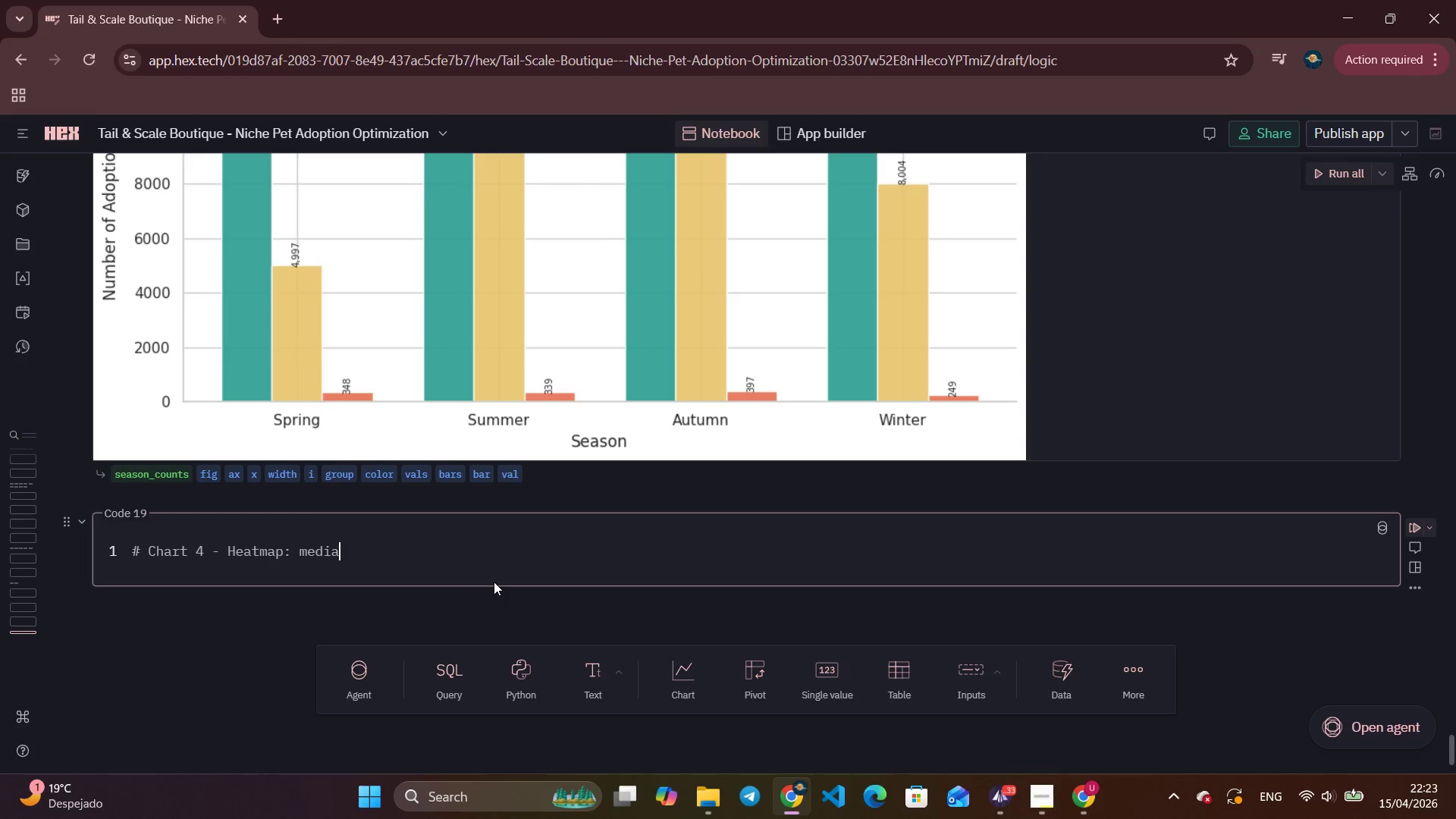 
type(edian age at adopto)
key(Backspace)
type(ion )
 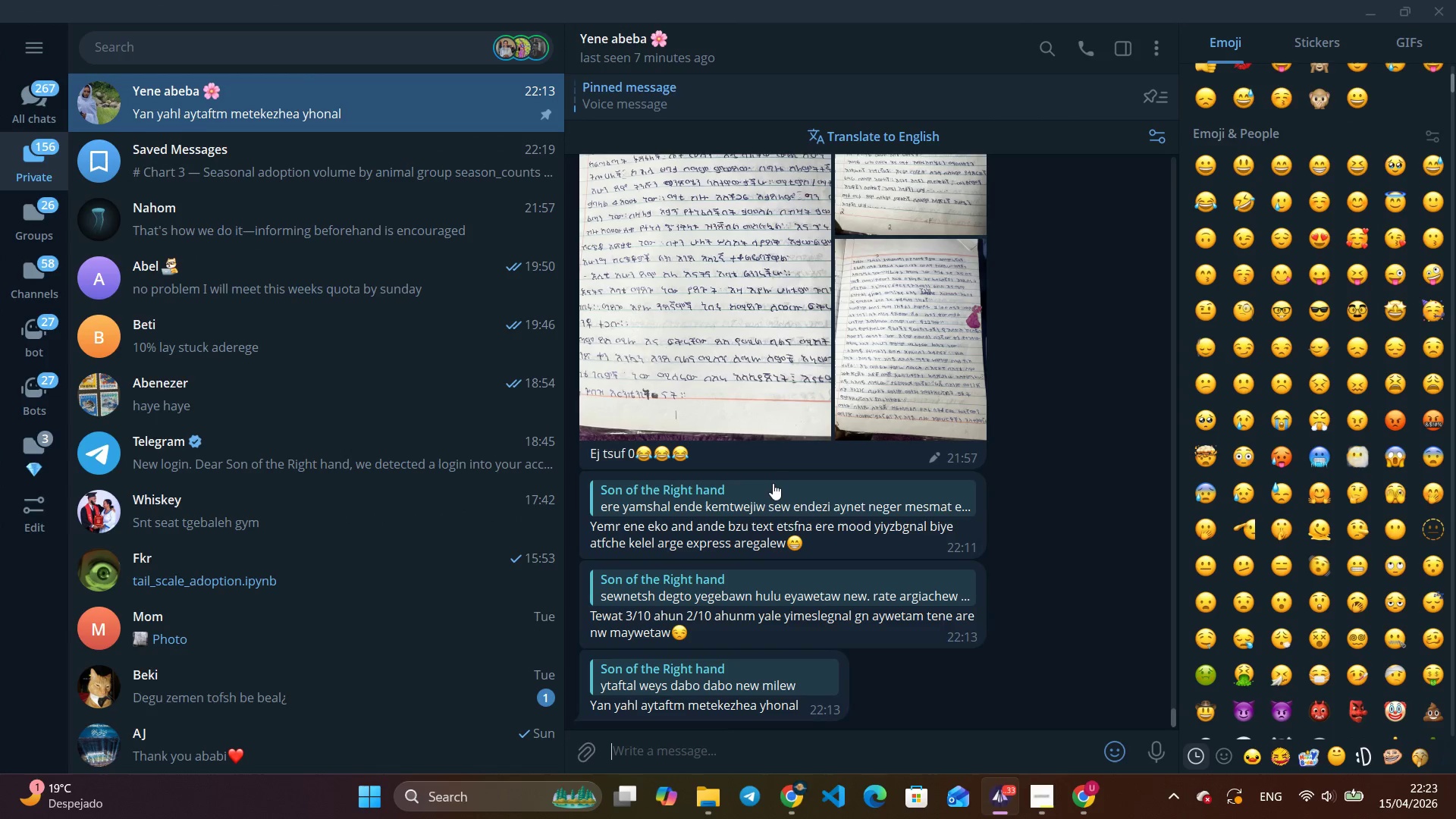 
scroll: coordinate [769, 487], scroll_direction: none, amount: 0.0
 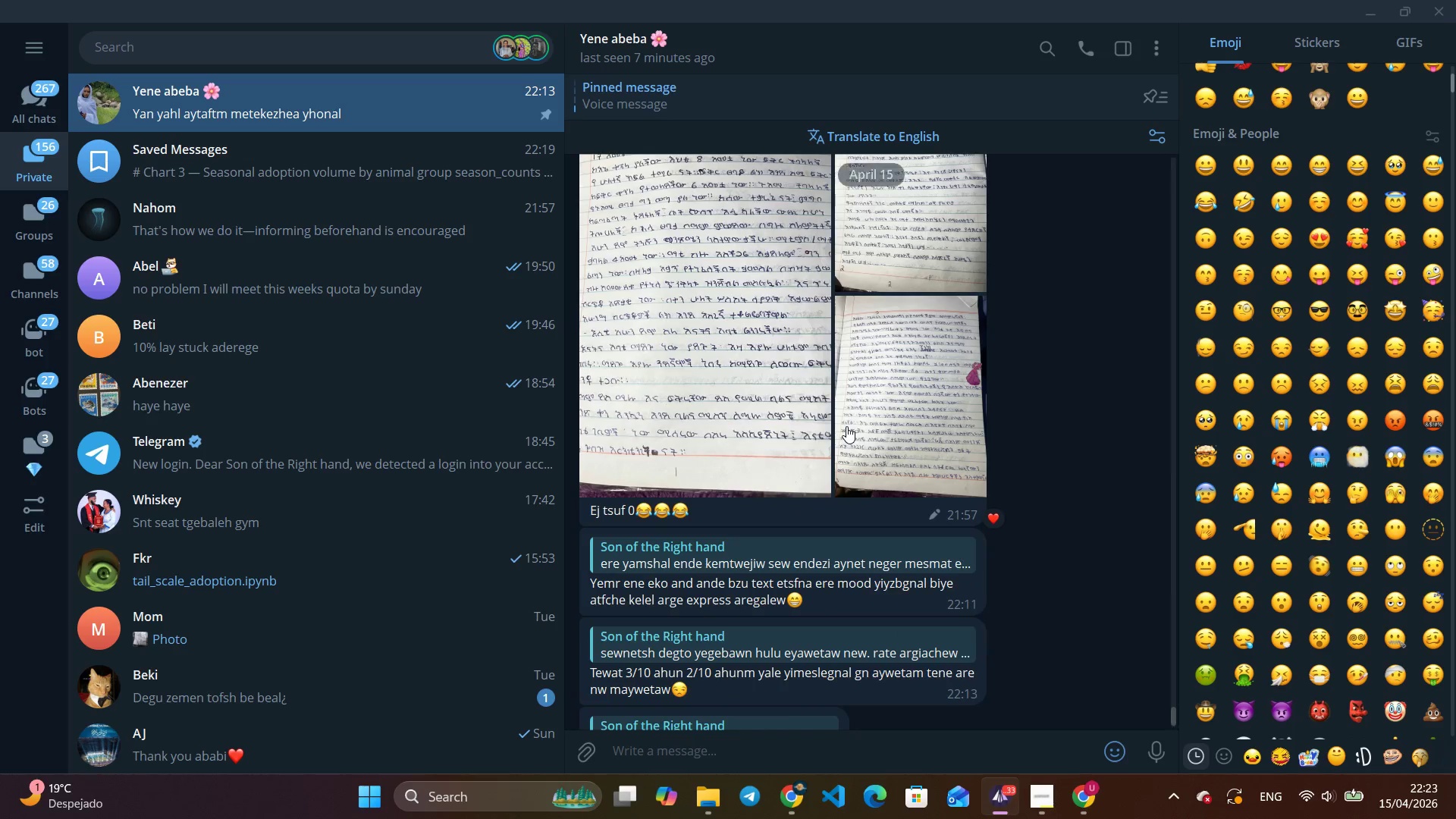 
scroll: coordinate [846, 426], scroll_direction: up, amount: 1.0
 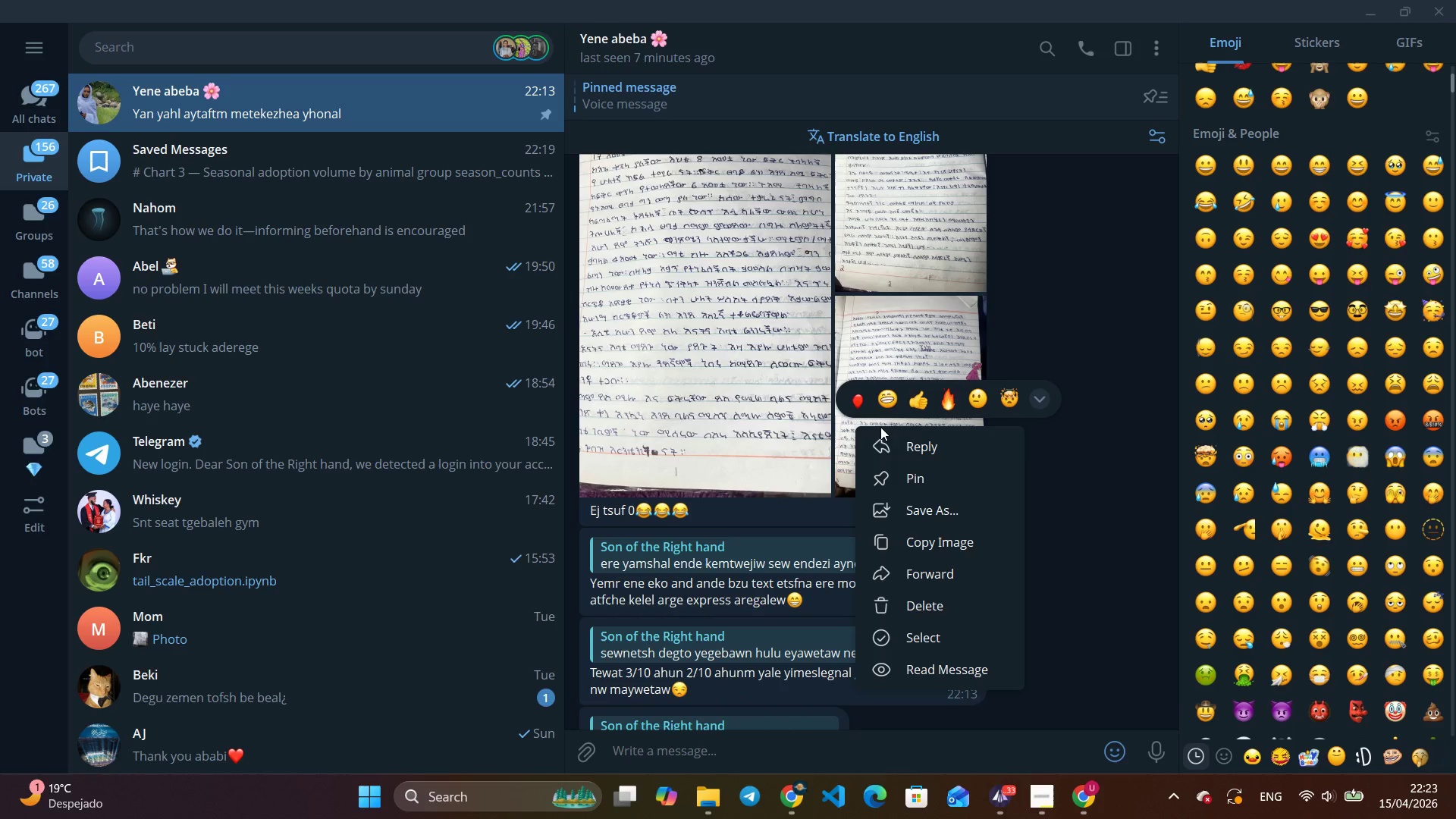 
right_click([846, 426])
 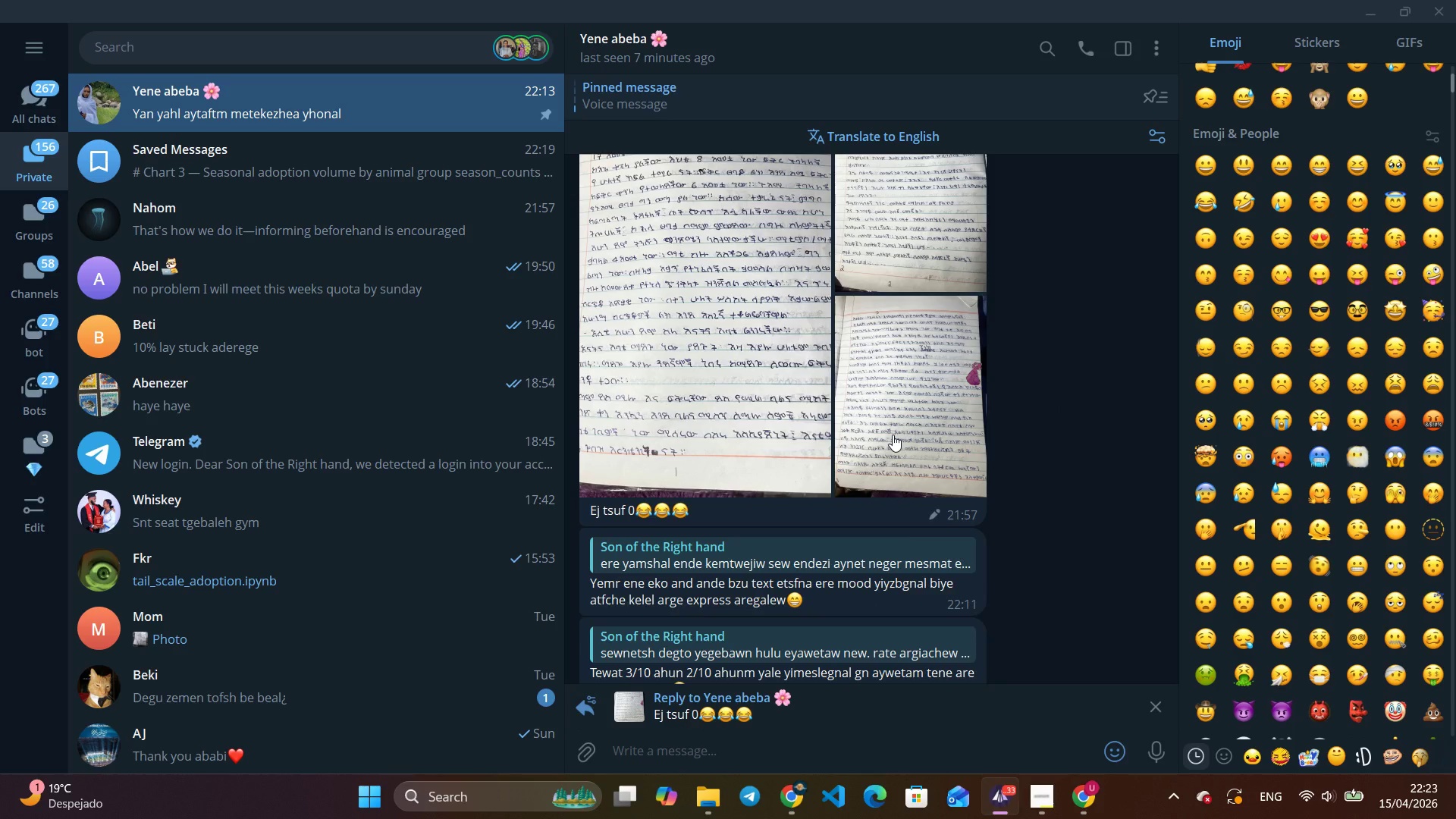 
type(I can't waiitttt)
 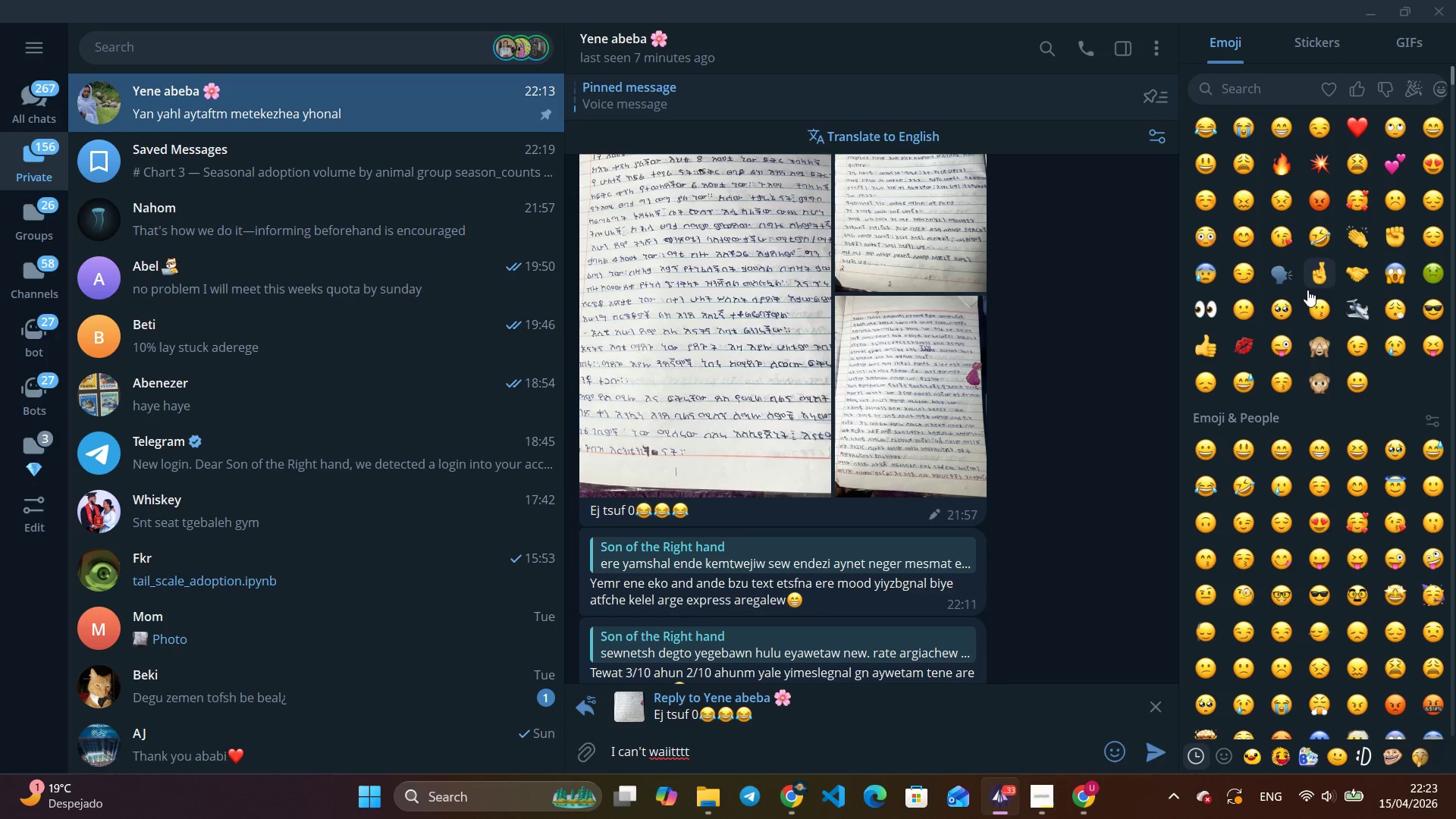 
scroll: coordinate [1307, 290], scroll_direction: up, amount: 11.0
 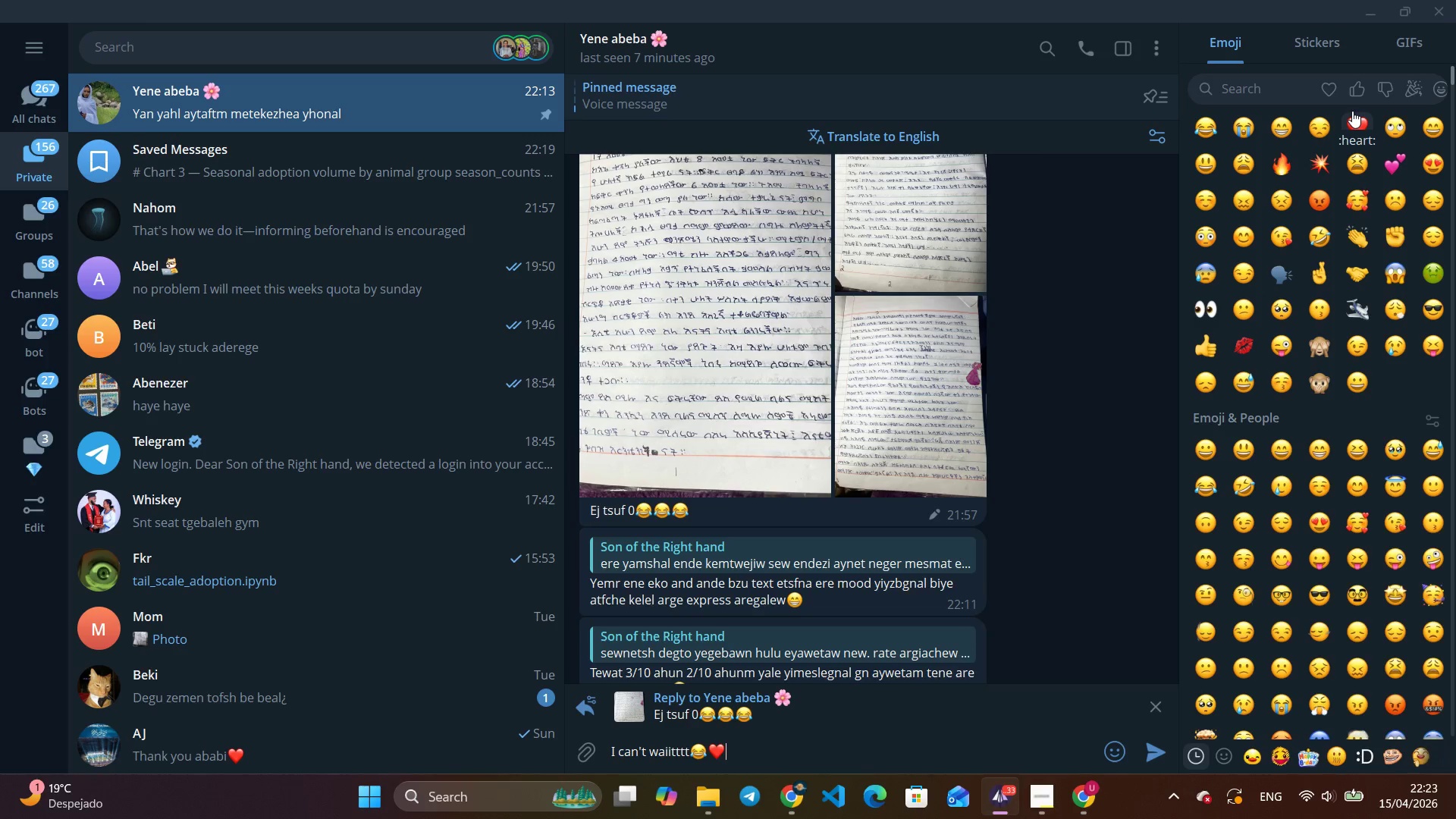 
left_click([1352, 111])
 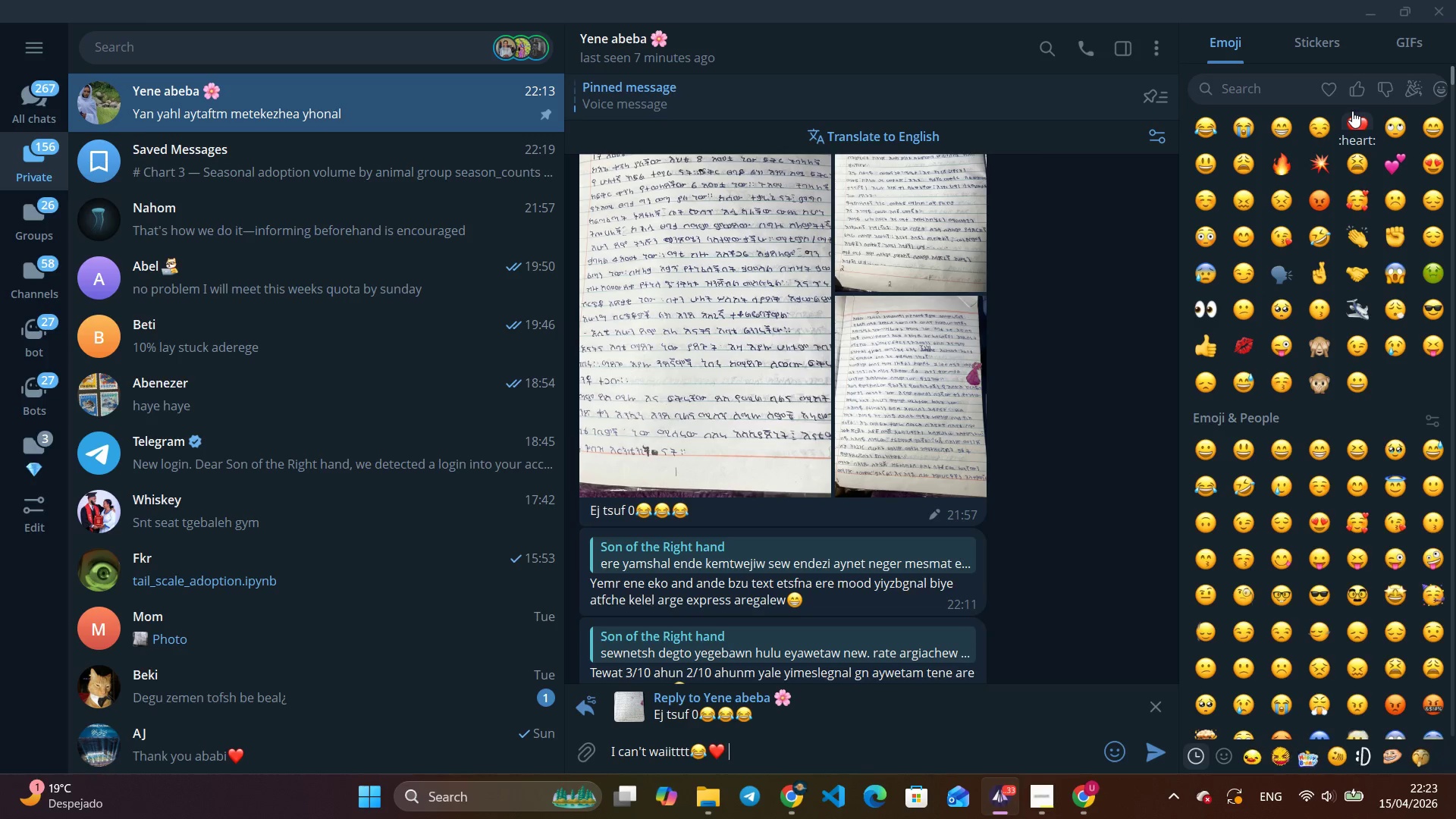 
type( sra chershe eskemanebew akunetenetegn)
 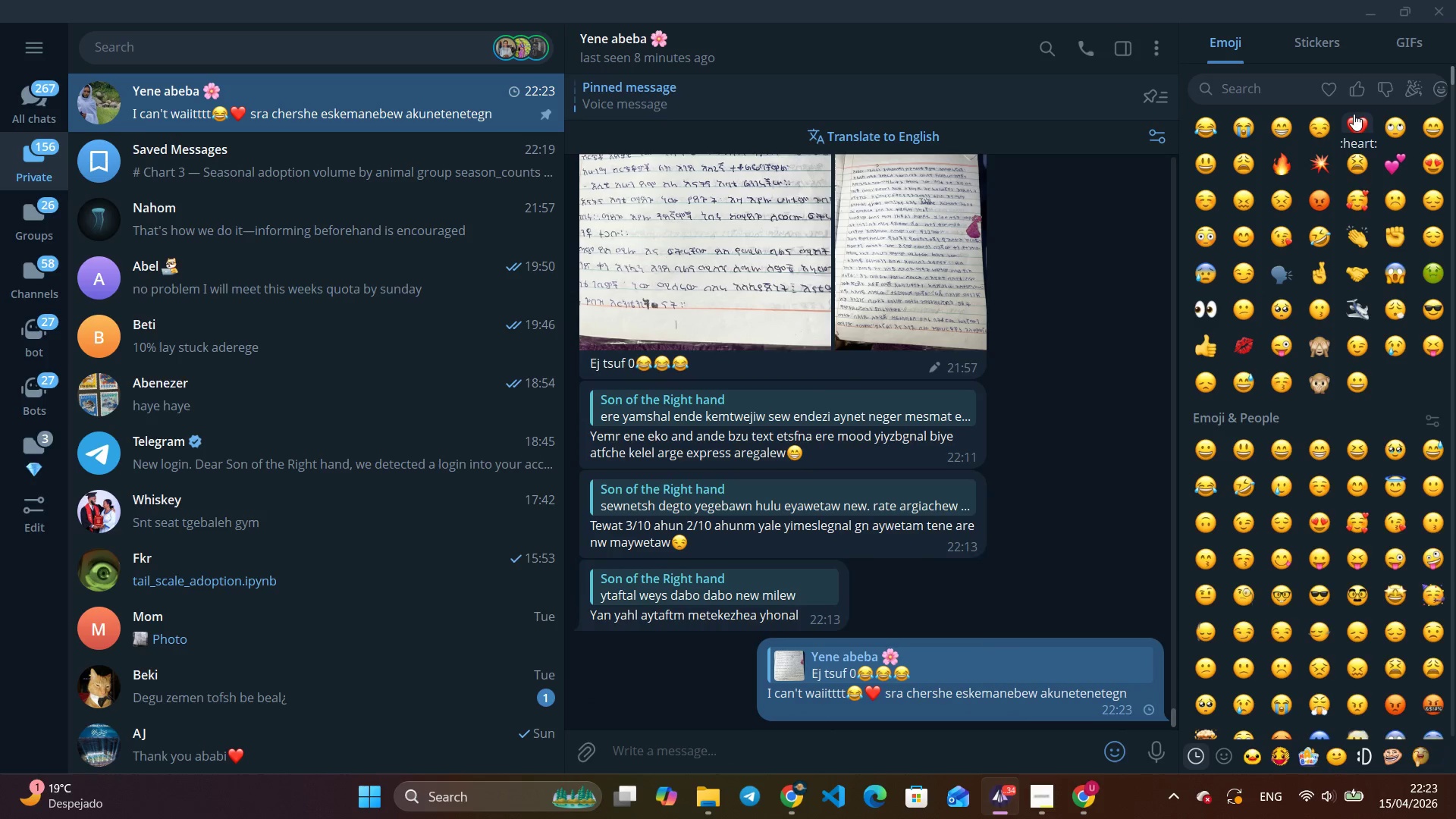 
key(Enter)
 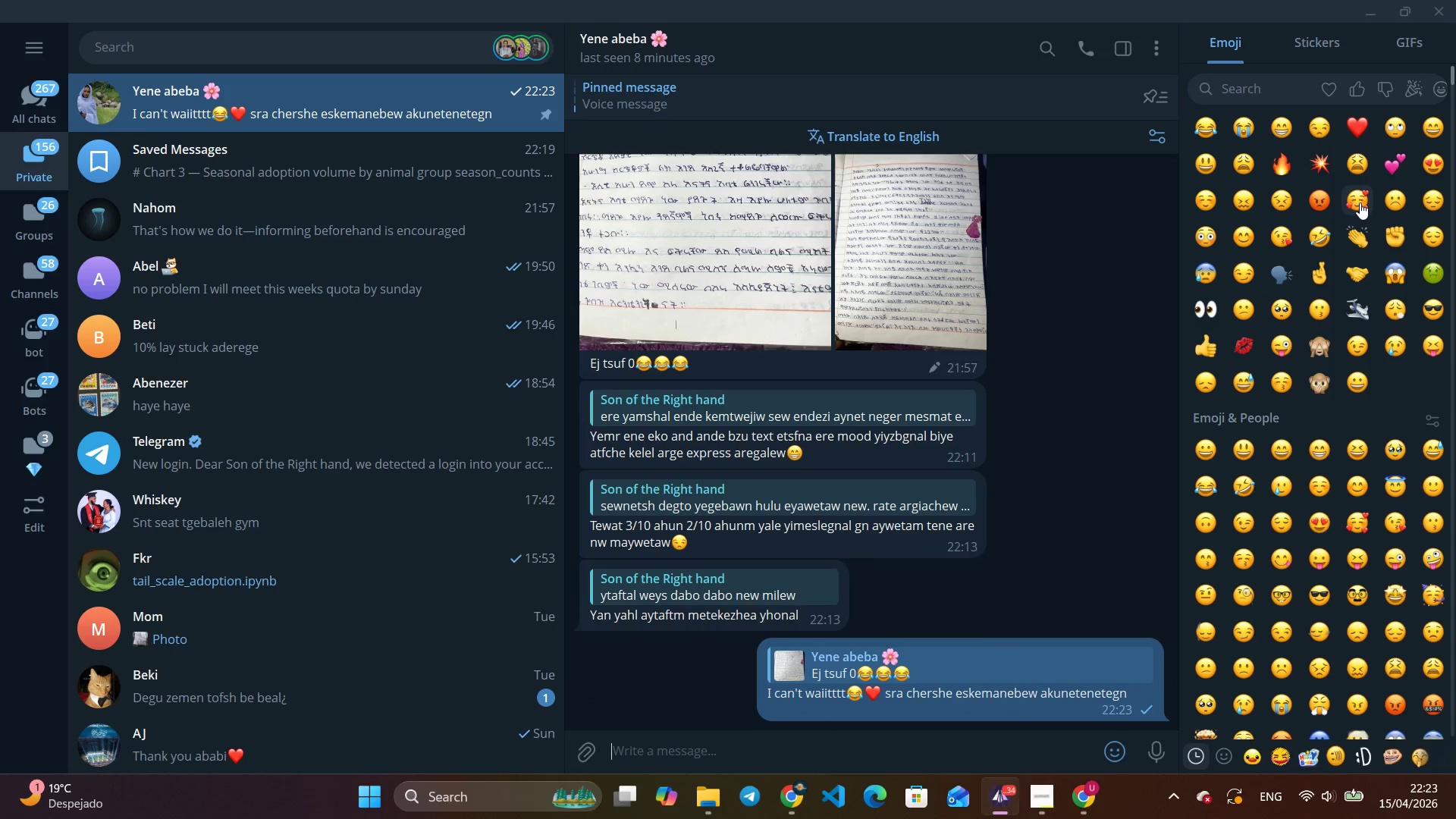 
scroll: coordinate [1360, 202], scroll_direction: up, amount: 7.0
 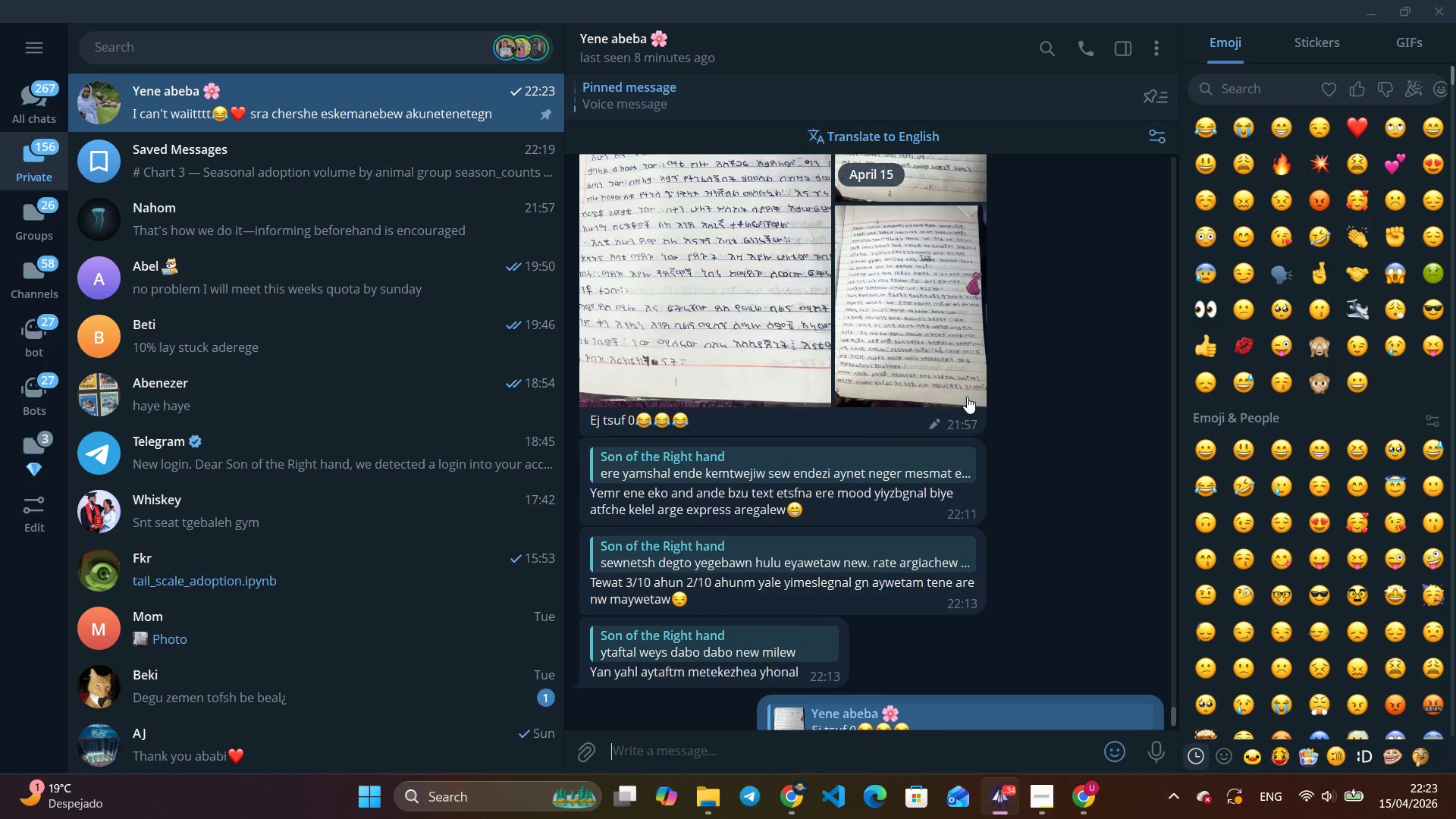 
scroll: coordinate [994, 413], scroll_direction: down, amount: 13.0
 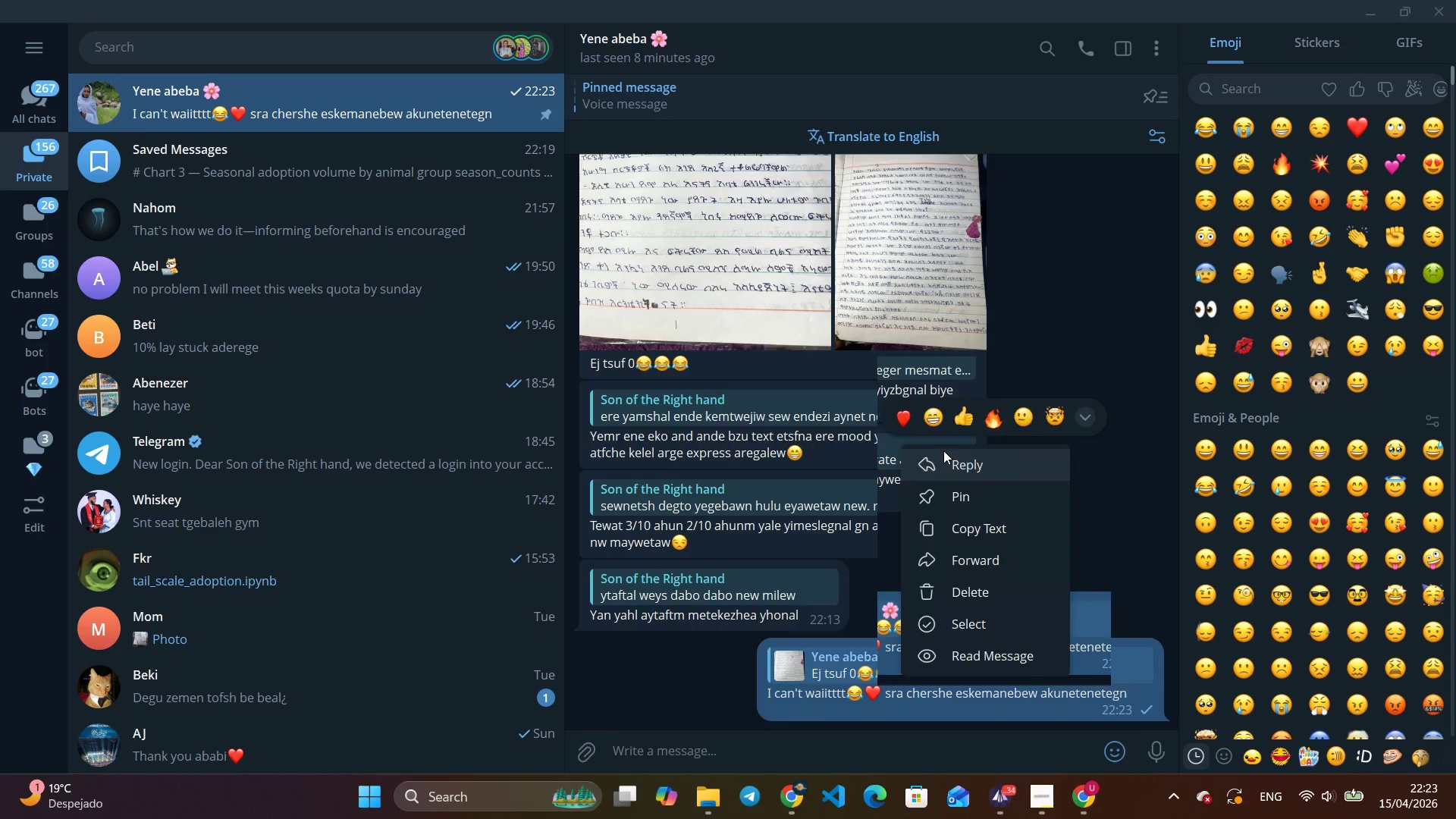 
left_click([943, 450])
 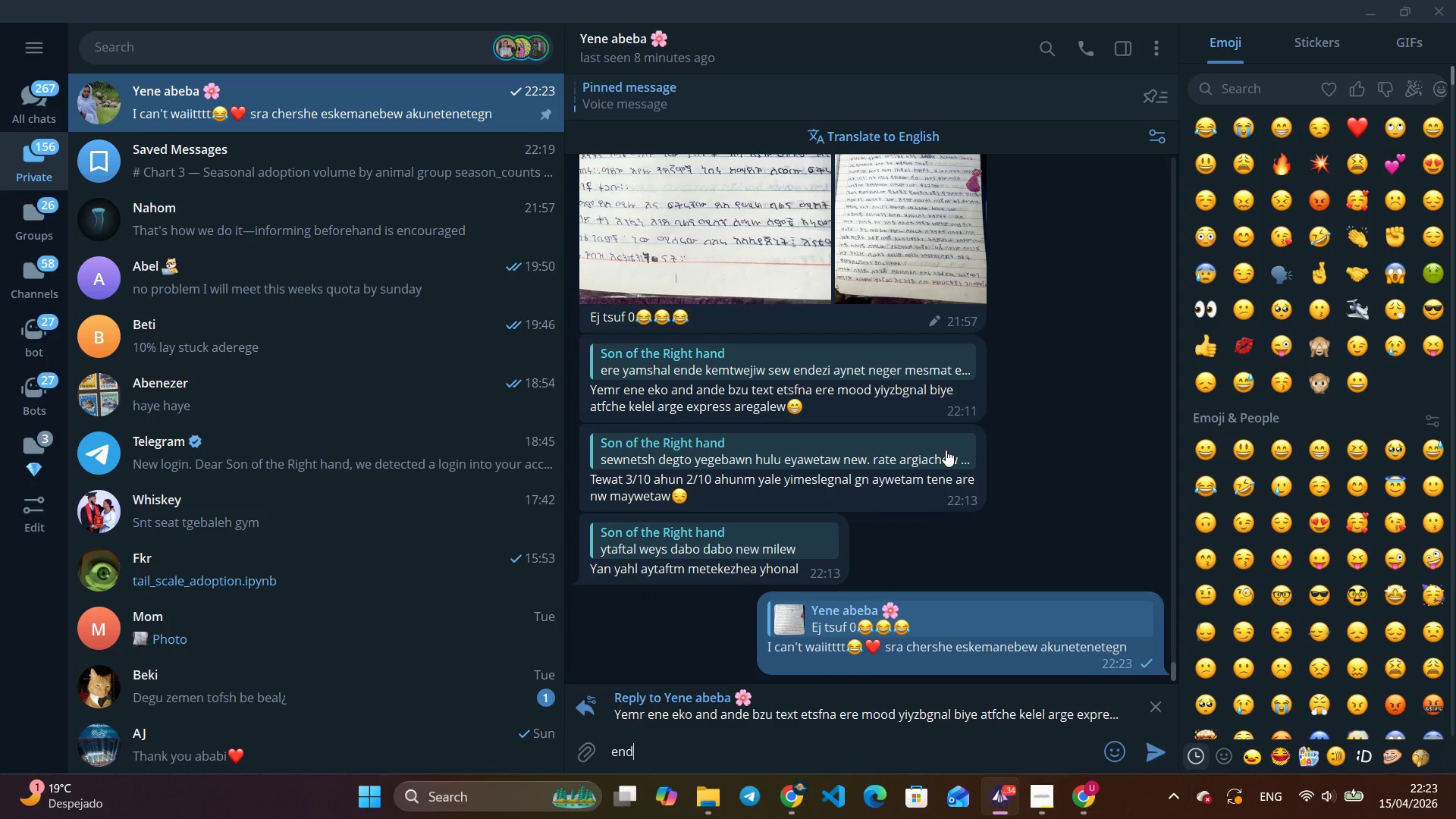 
type(endeee whyy)
 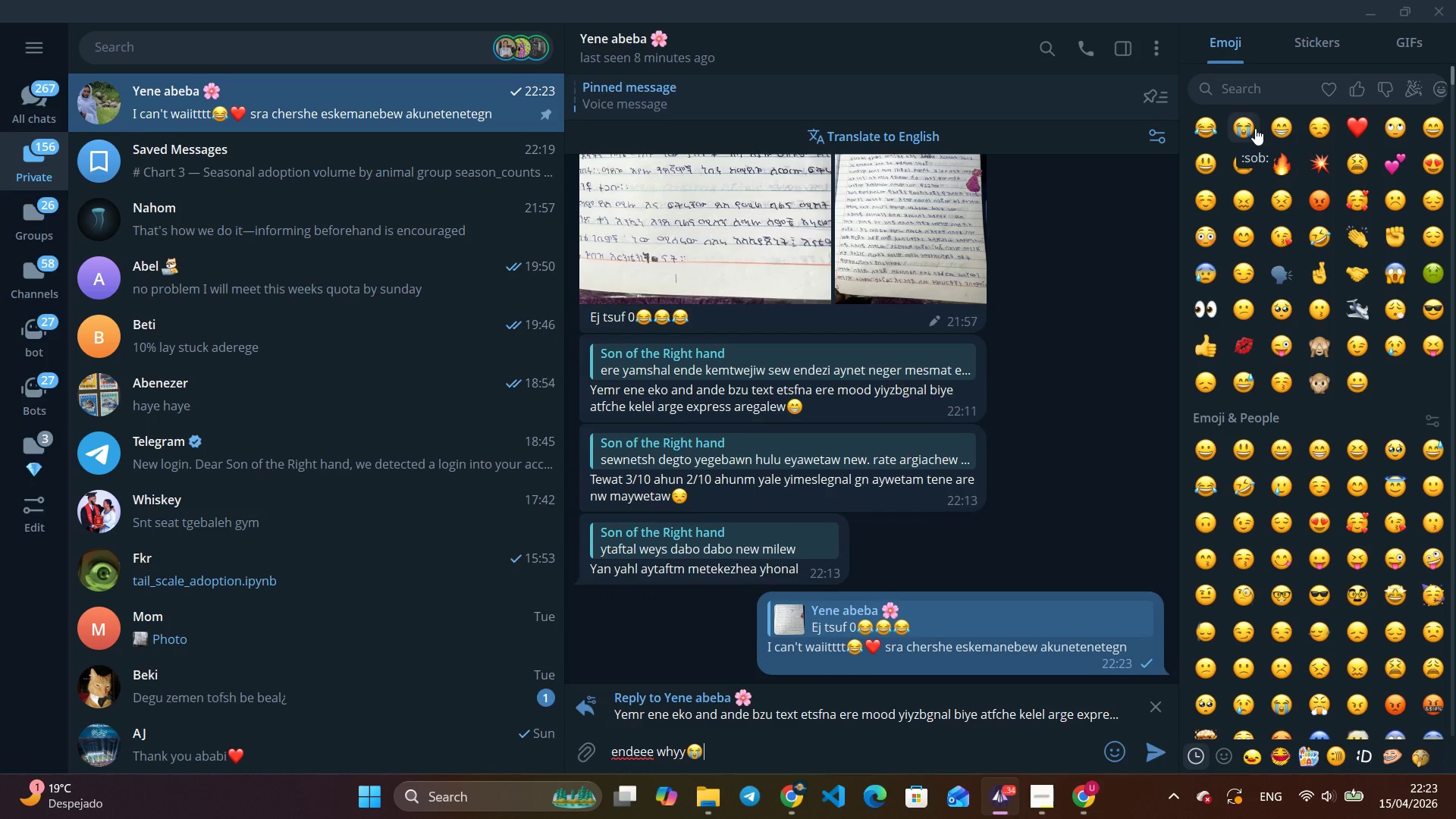 
left_click([1255, 128])
 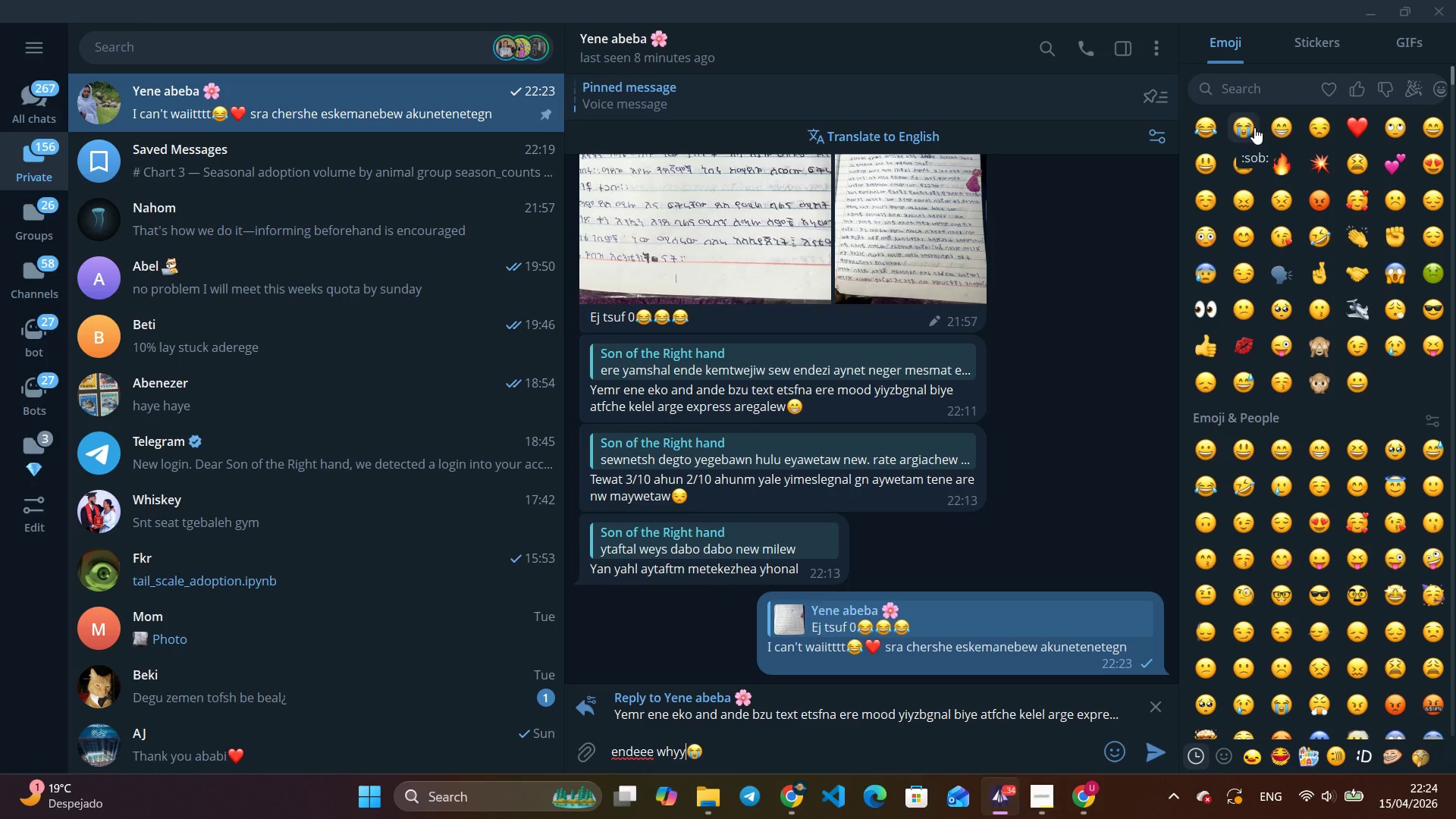 
key(ArrowLeft)
 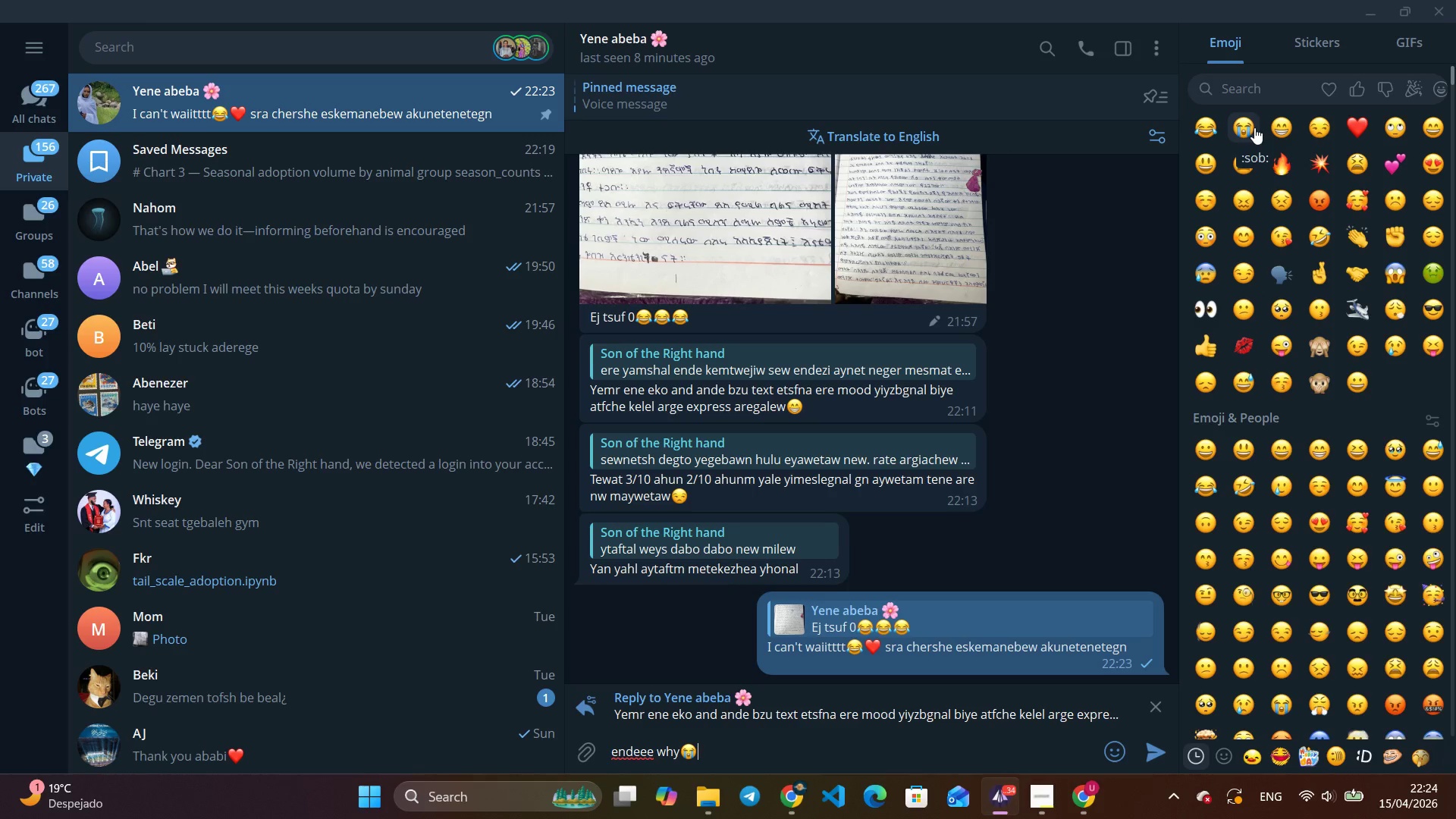 
key(Backspace)
 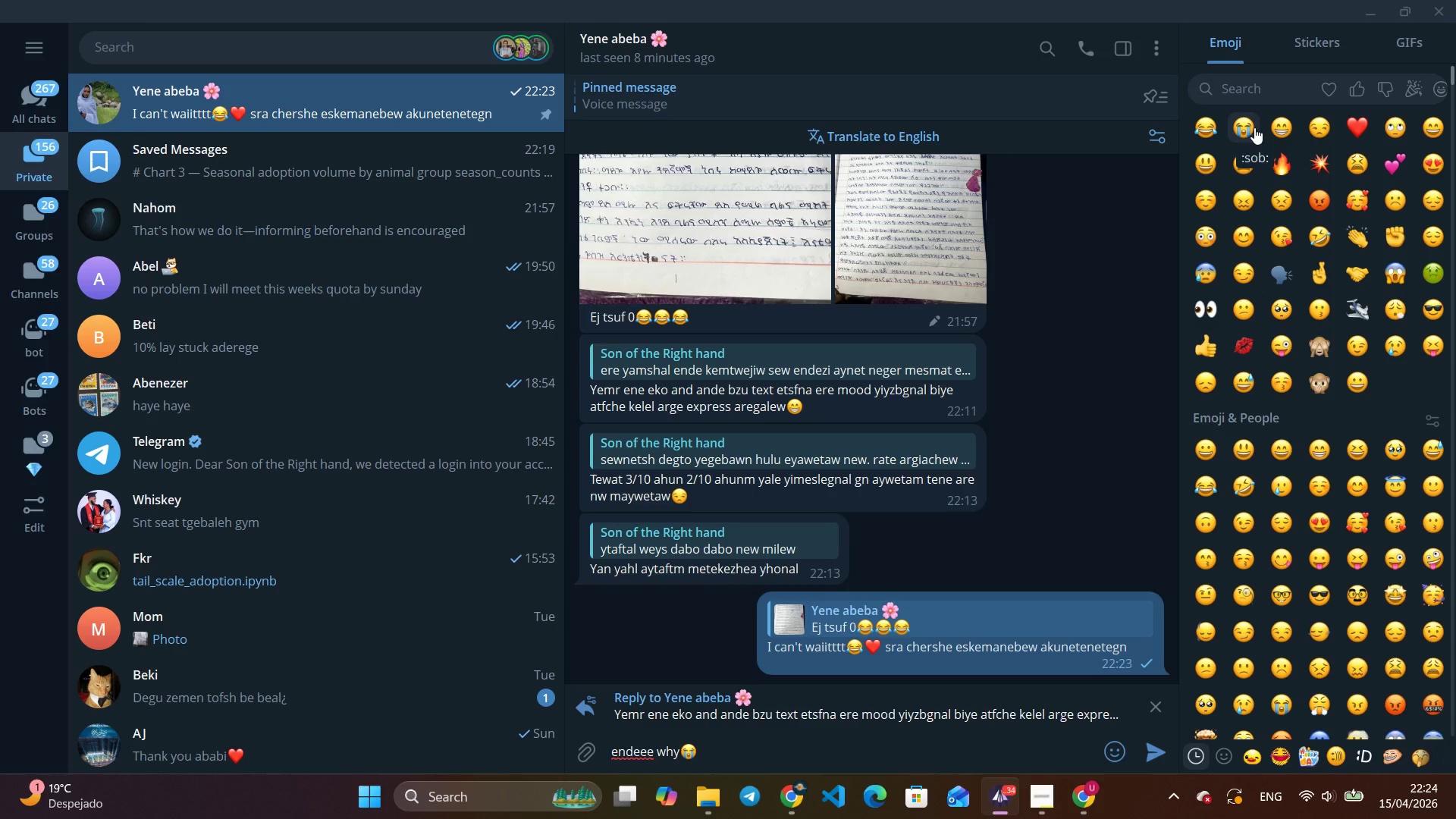 
key(ArrowRight)
 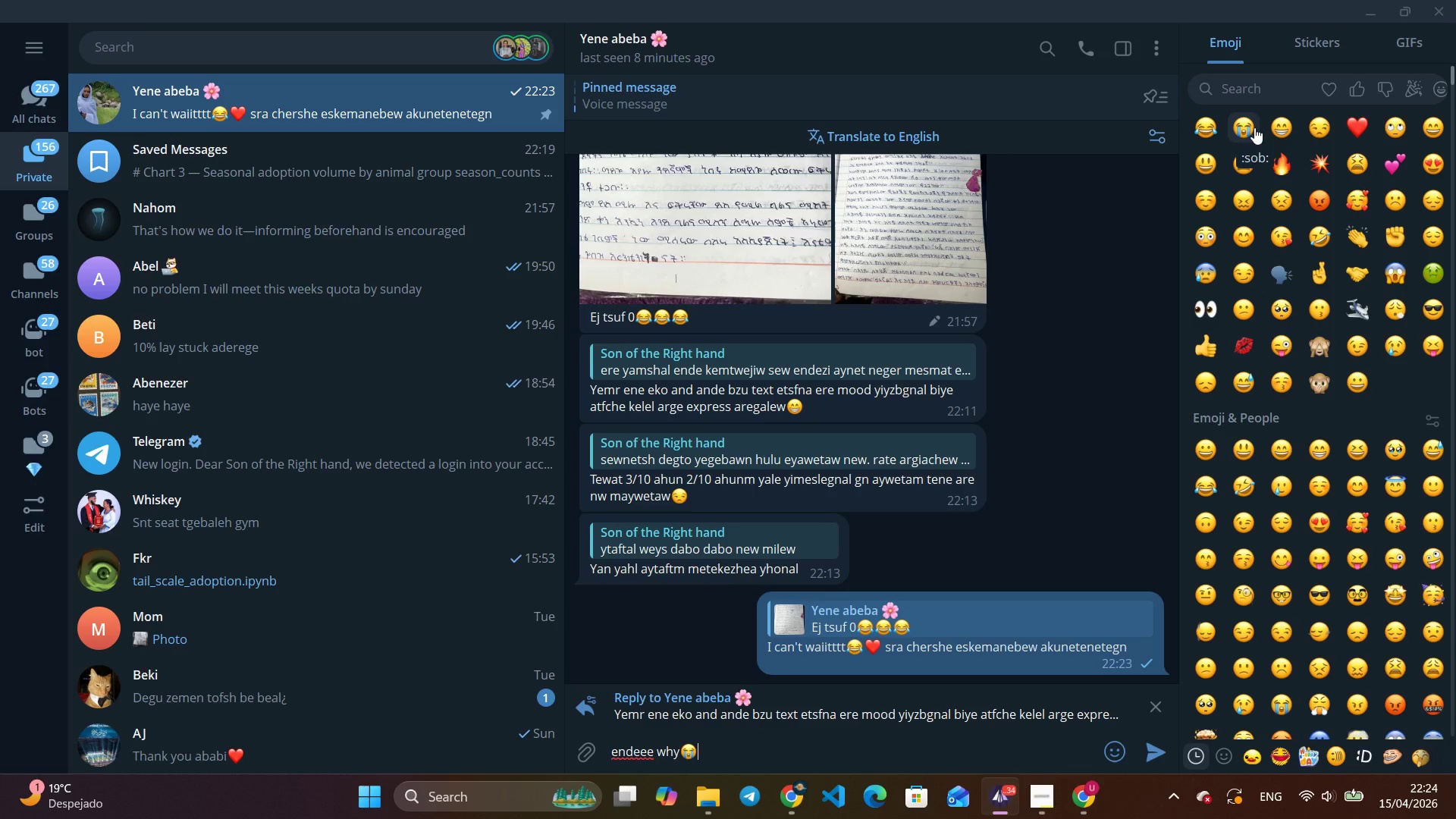 
wait(6.12)
 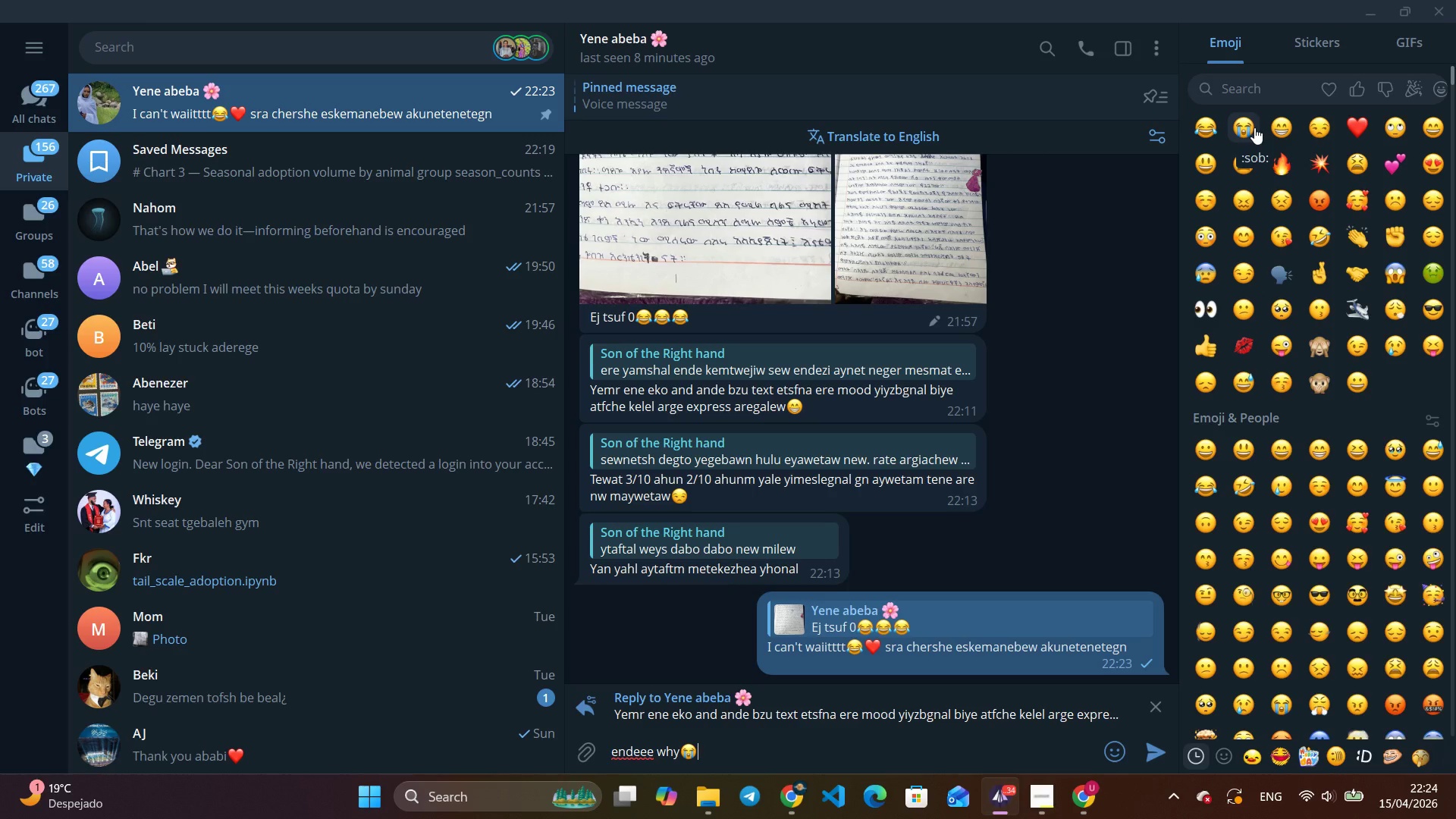 
type( ene ye fkr text atlakilgn bye akalew ende yhen yahl?)
 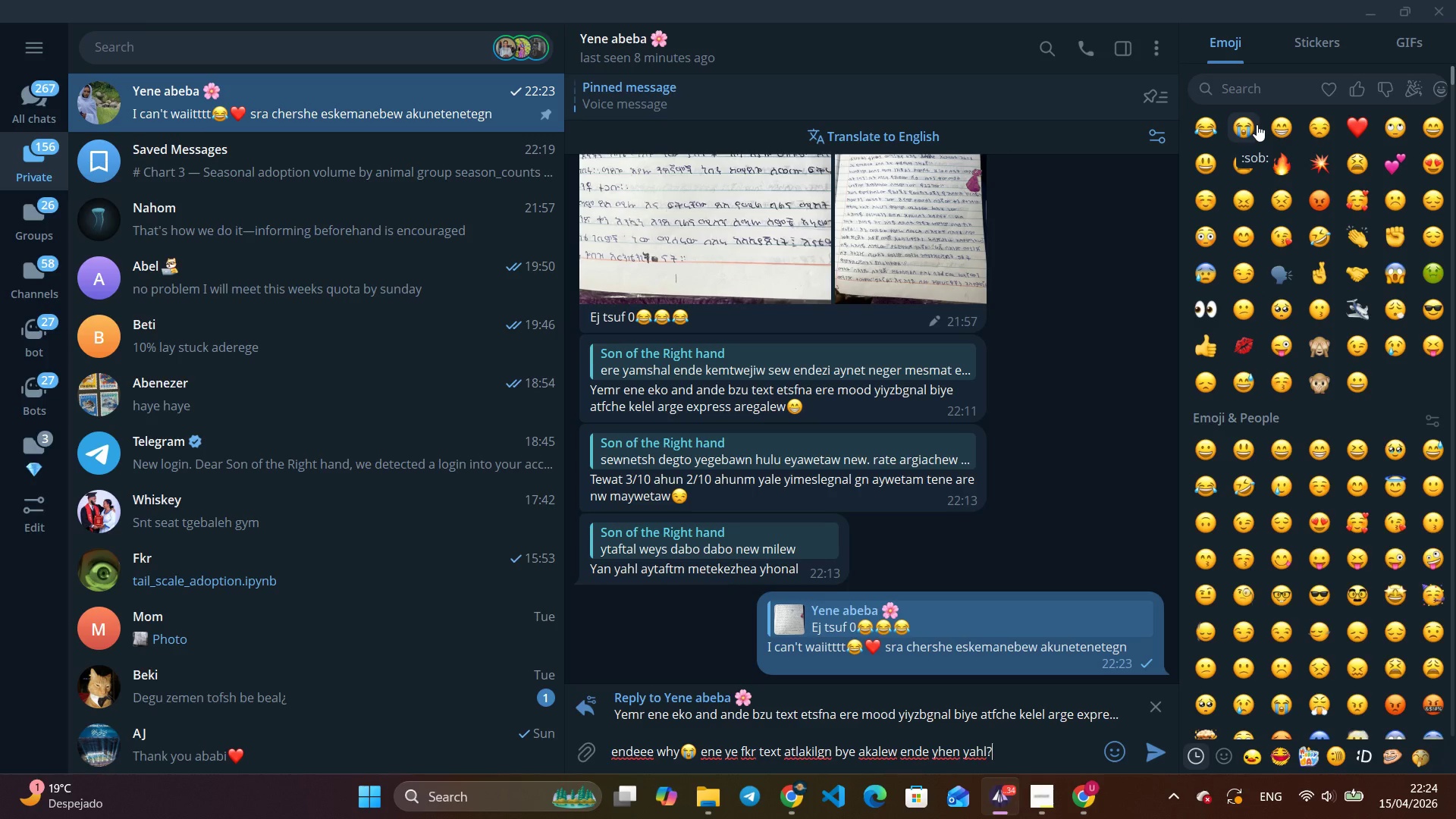 
left_click([1257, 124])
 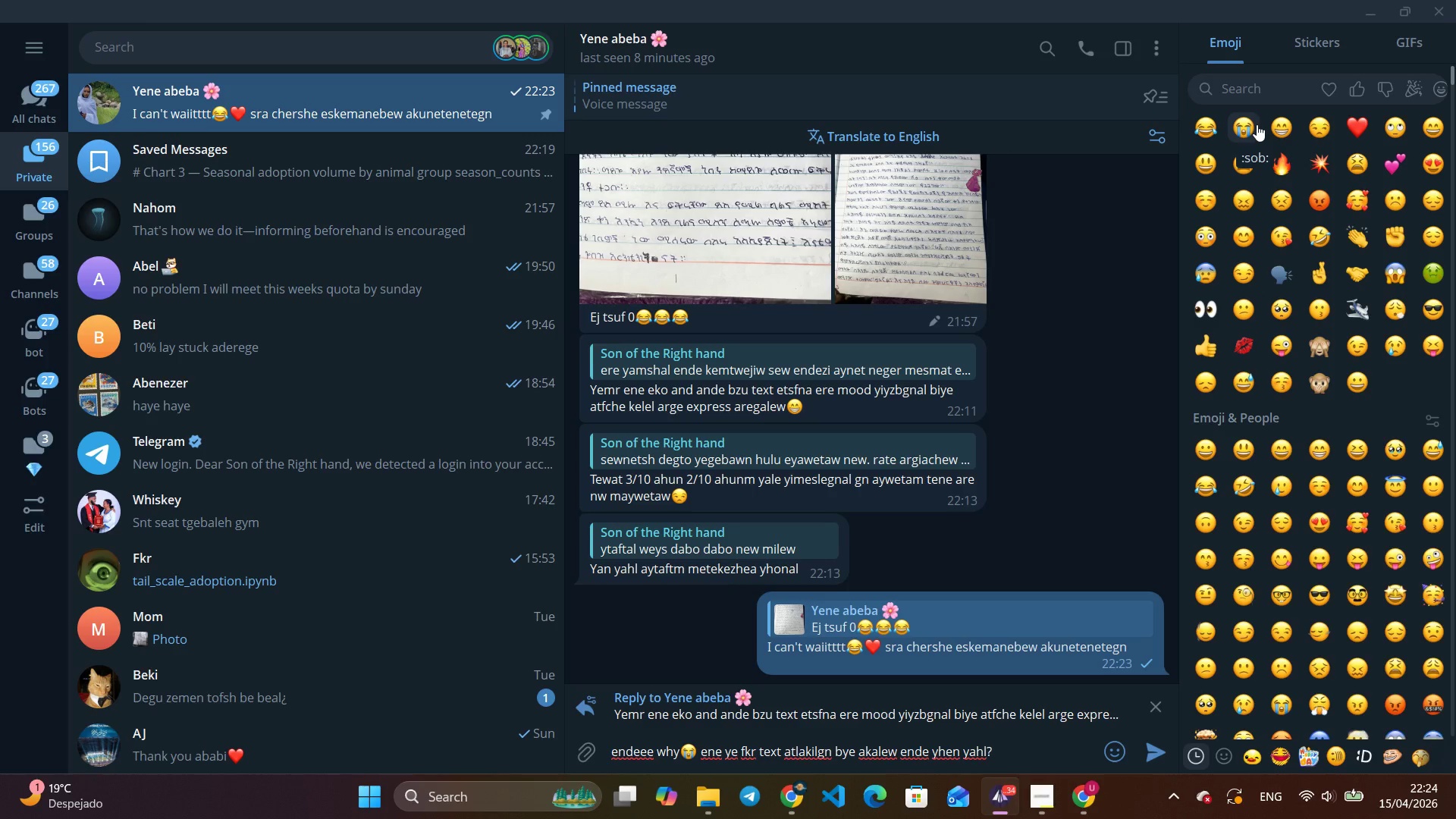 
key(Backspace)
 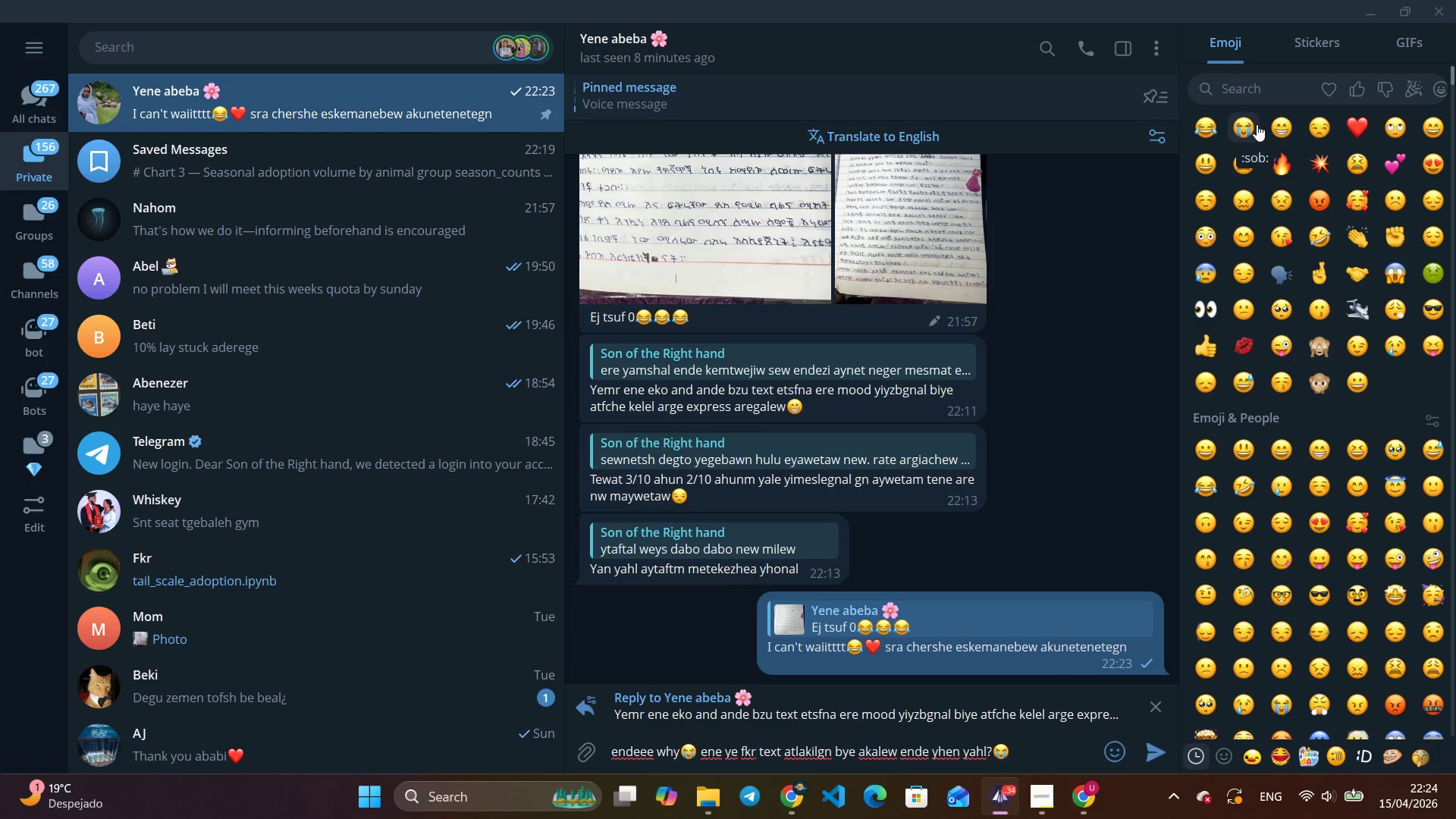 
left_click([1257, 124])
 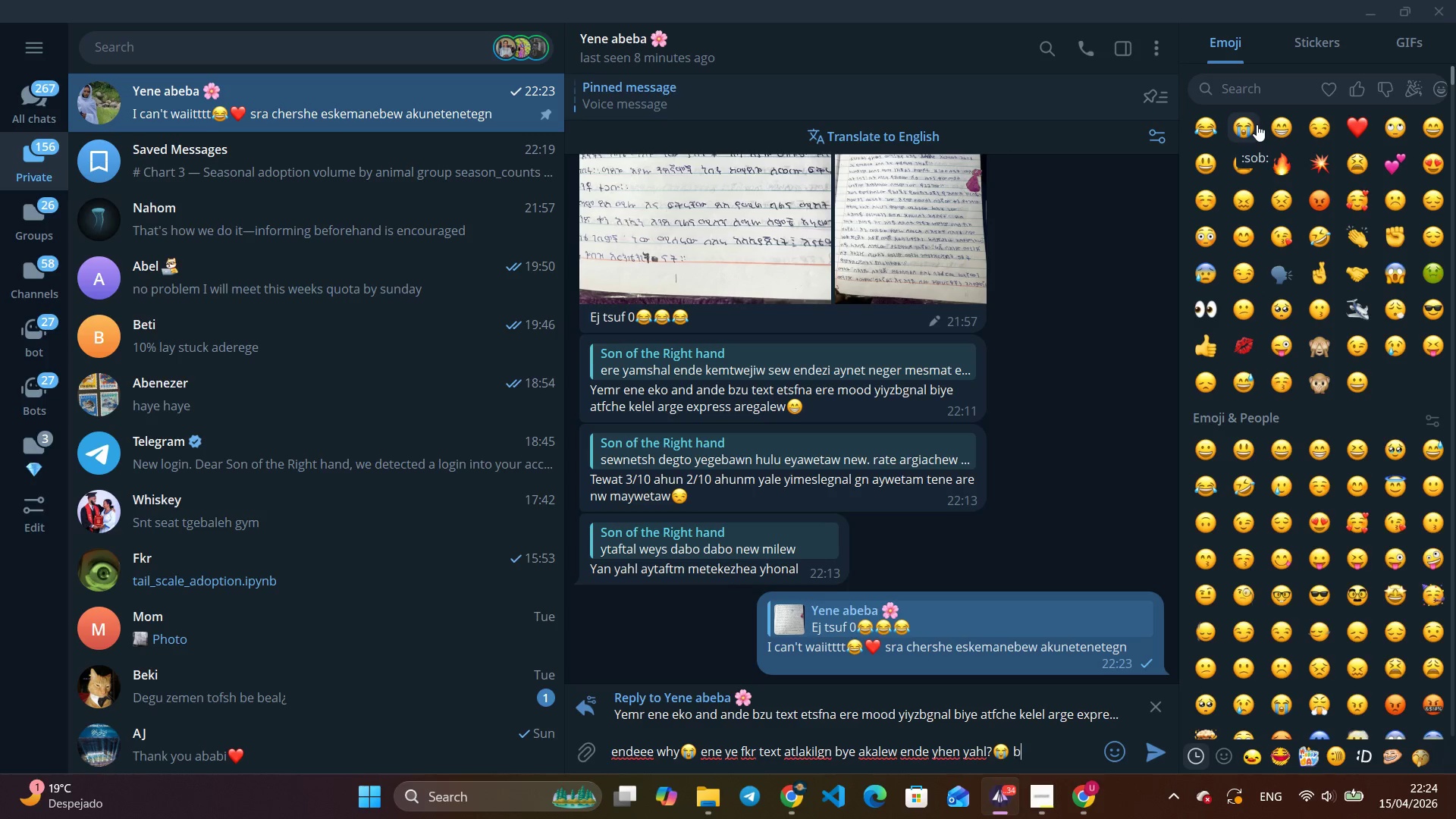 
type( betm ek)
key(Backspace)
key(Backspace)
key(Backspace)
key(Backspace)
type(am eko new des yemilew. eneko rejm text)
 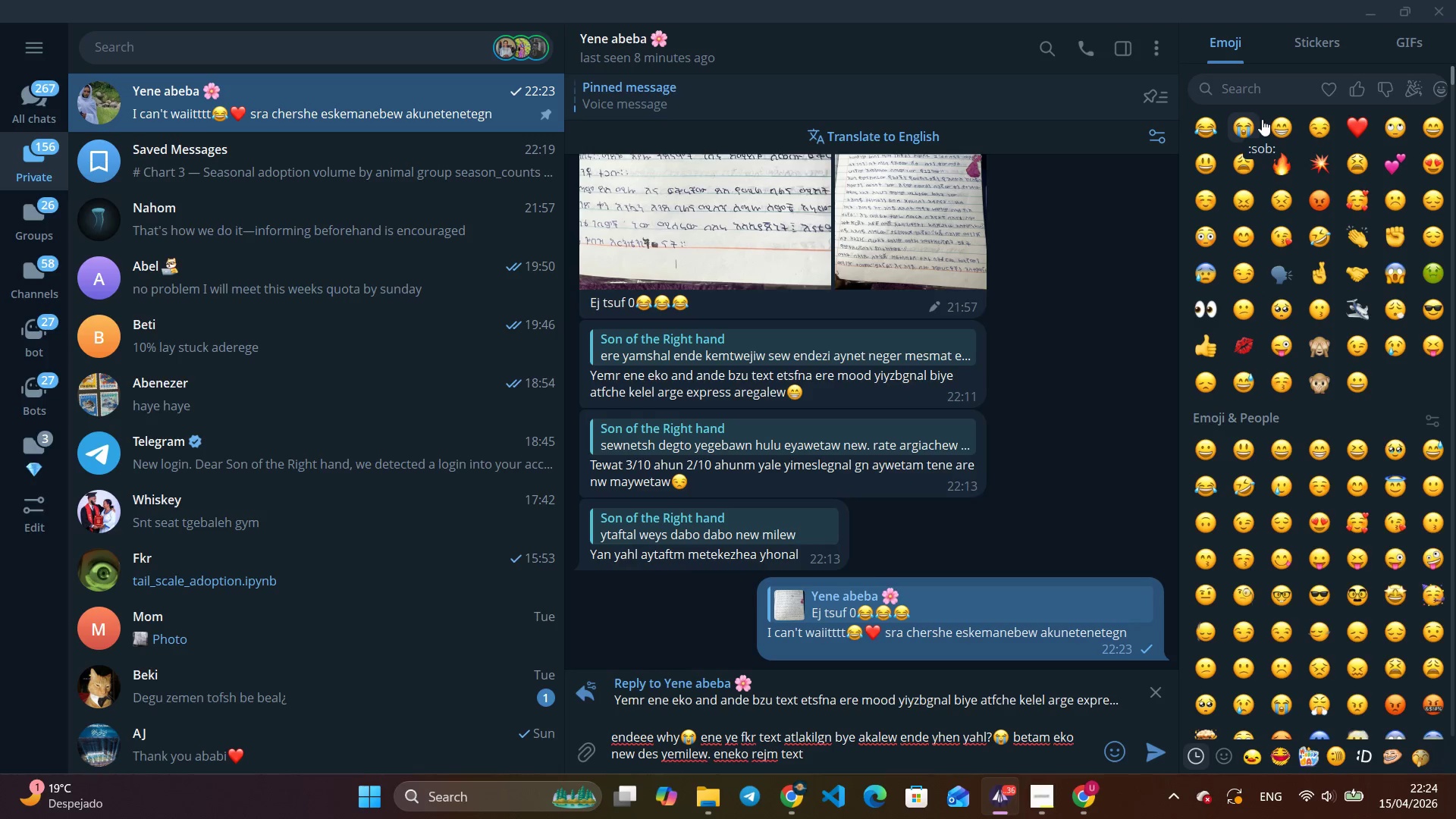 
type( mnamn matitsi)
 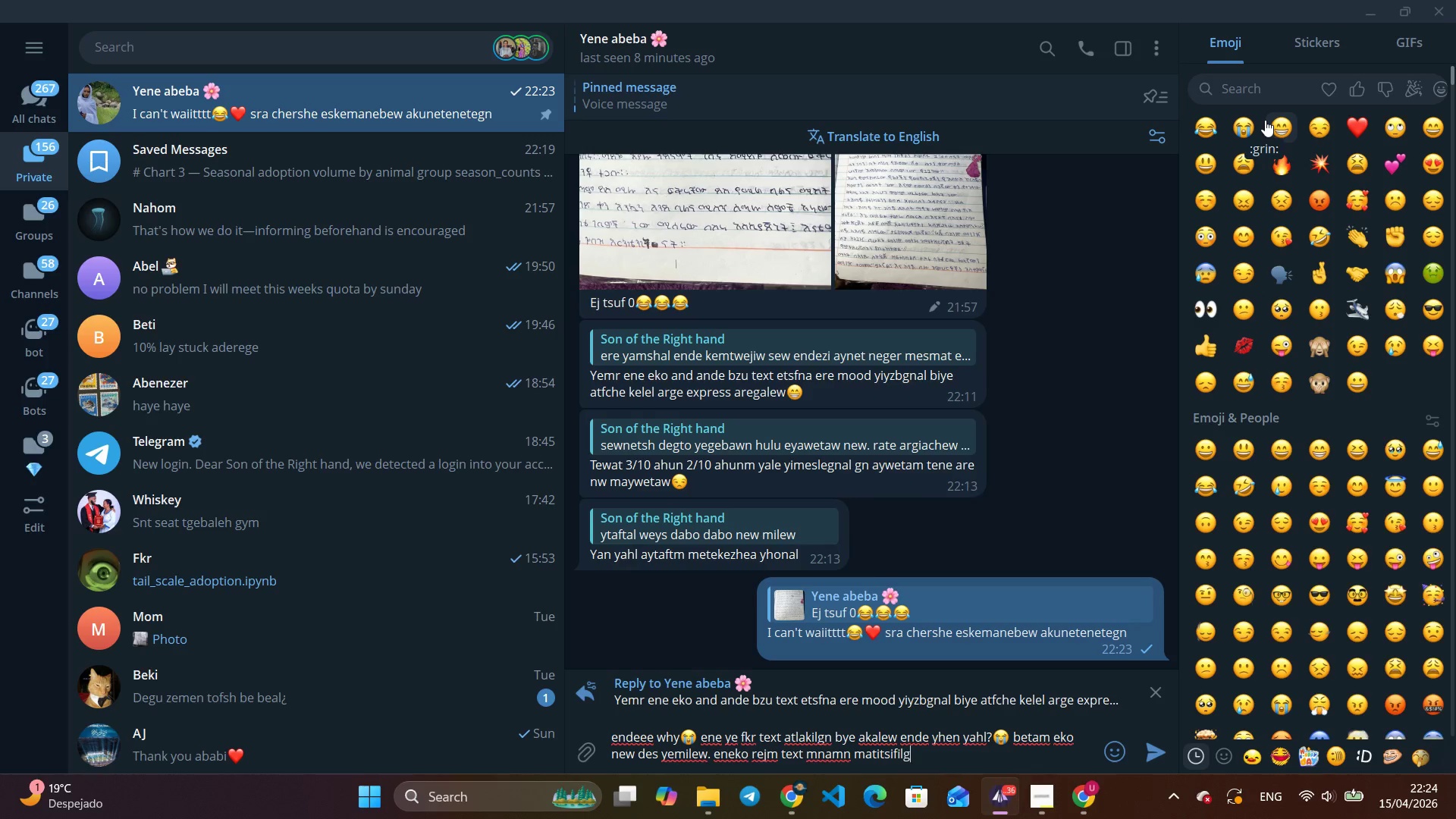 
type(filgn feelingshn be kal express madreg slemiket)
key(Backspace)
type(bs)
key(Backspace)
type(dsh me)
key(Backspace)
key(Backspace)
type(eyemeselegn tchewlew)
key(Backspace)
key(Backspace)
key(Backspace)
type(alew. chrash anchi nesh eyetas)
key(Backspace)
key(Backspace)
type(eyeta)
key(Backspace)
type(safsh tategiale)
key(Backspace)
key(Backspace)
key(Backspace)
key(Backspace)
type(f)
key(Backspace)
key(Backspace)
type(fialesh?)
 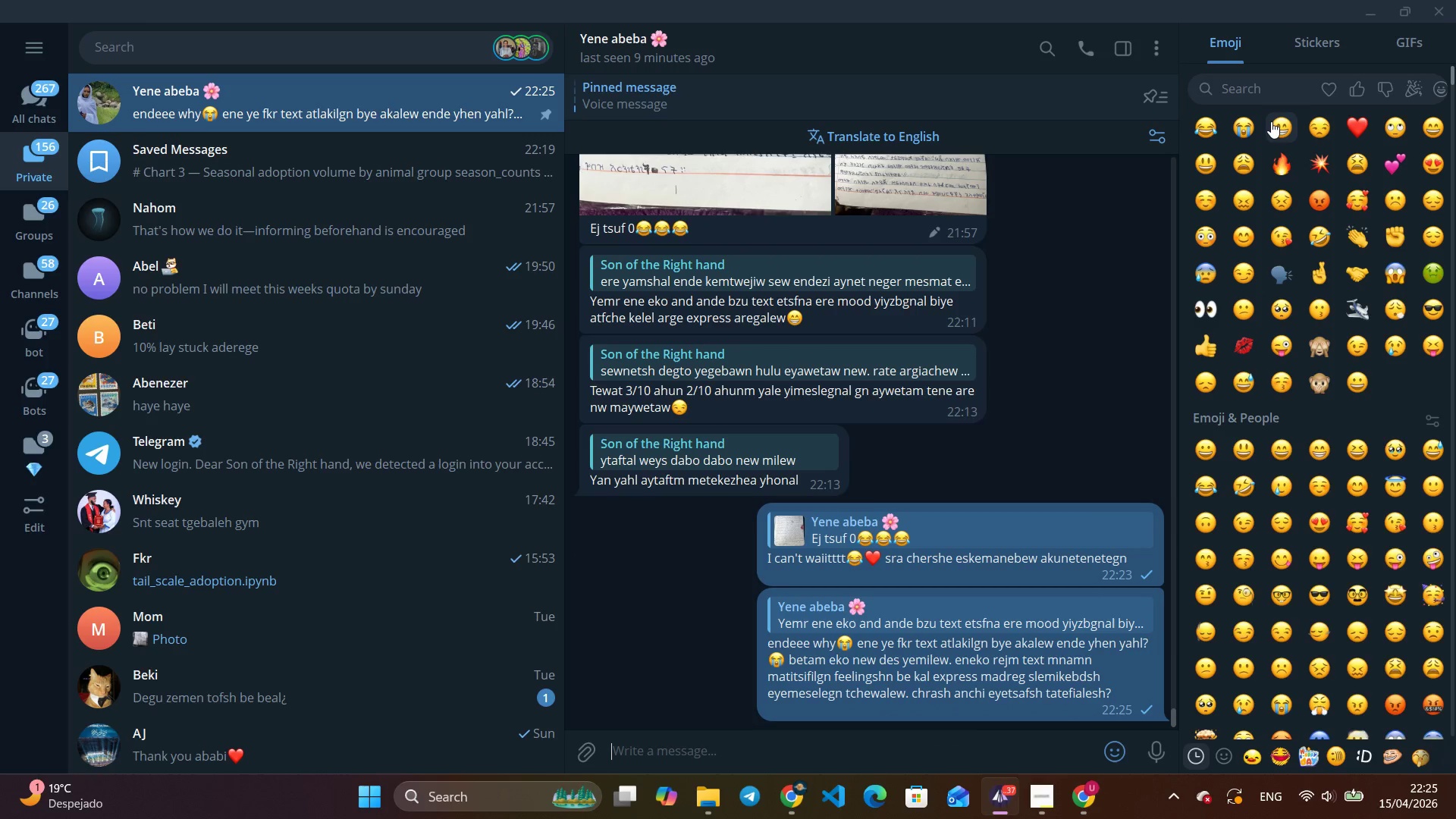 
key(Enter)
 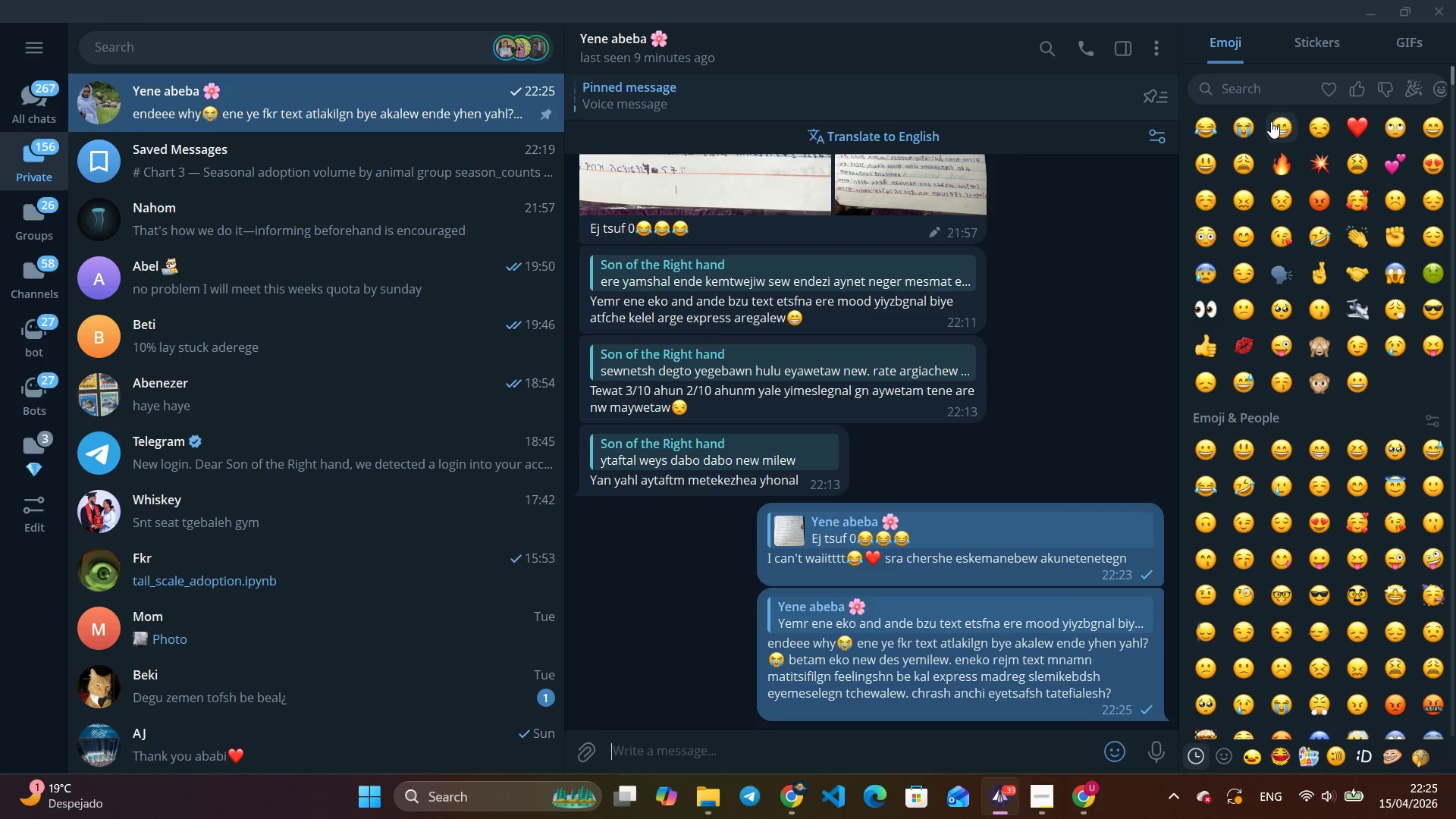 
wait(22.38)
 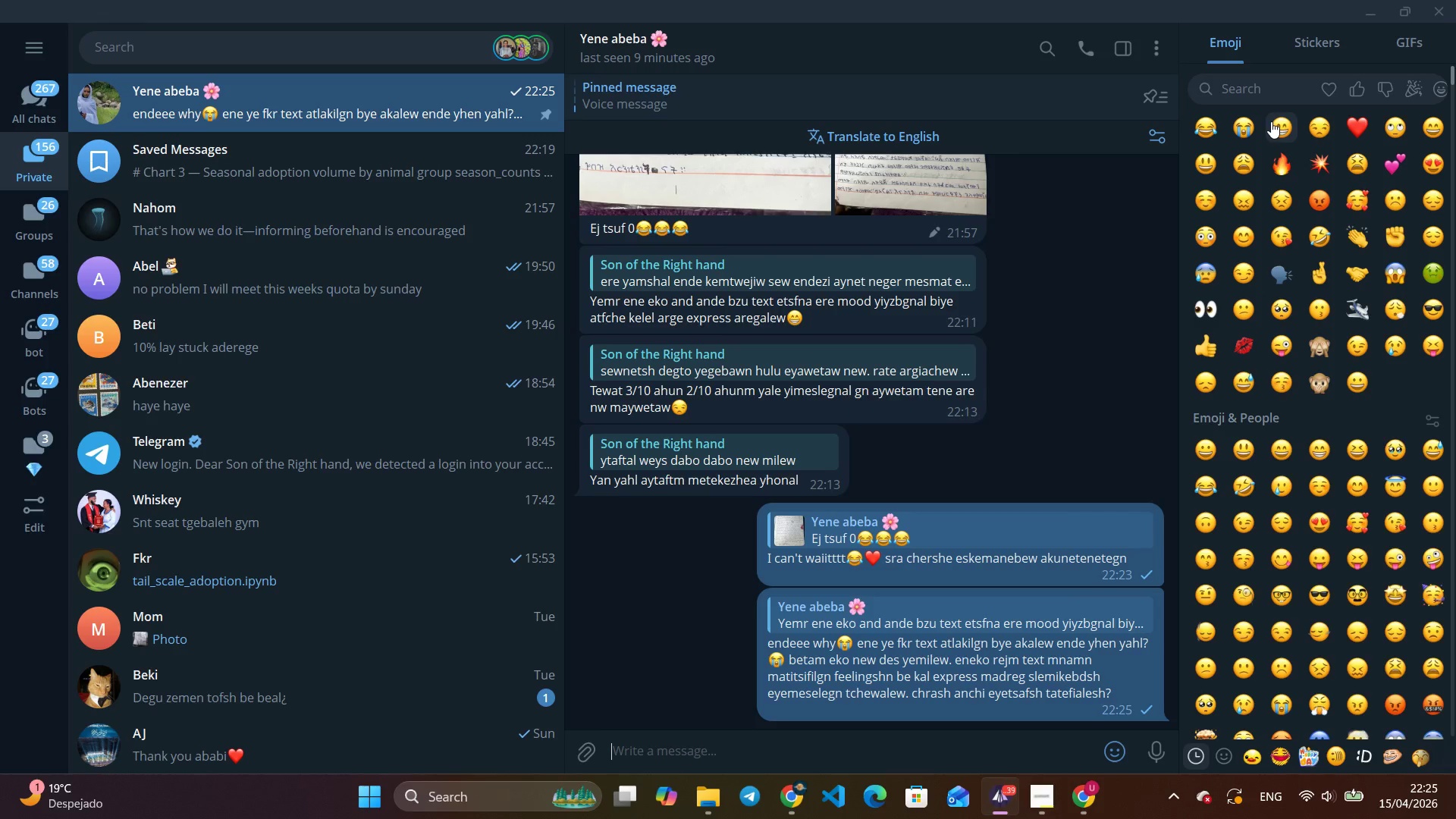 
left_click([938, 431])
 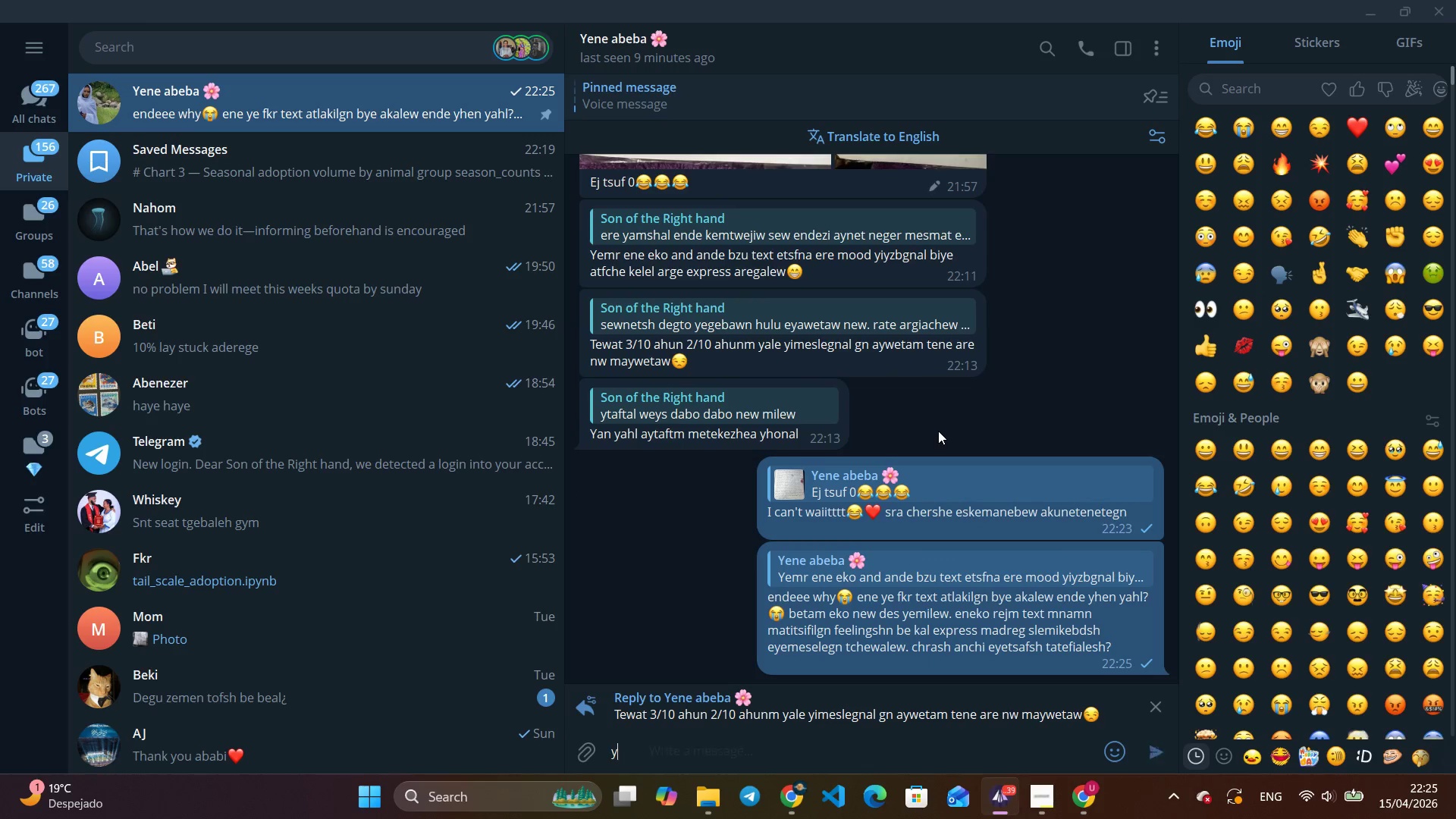 
type(yenem yezarew ye)
key(Backspace)
key(Backspace)
type(tene new )
key(Backspace)
type(. mdneew)
key(Backspace)
key(Backspace)
type(ew y)
key(Backspace)
key(Backspace)
key(Backspace)
key(Backspace)
type(w yezin semon ar)
 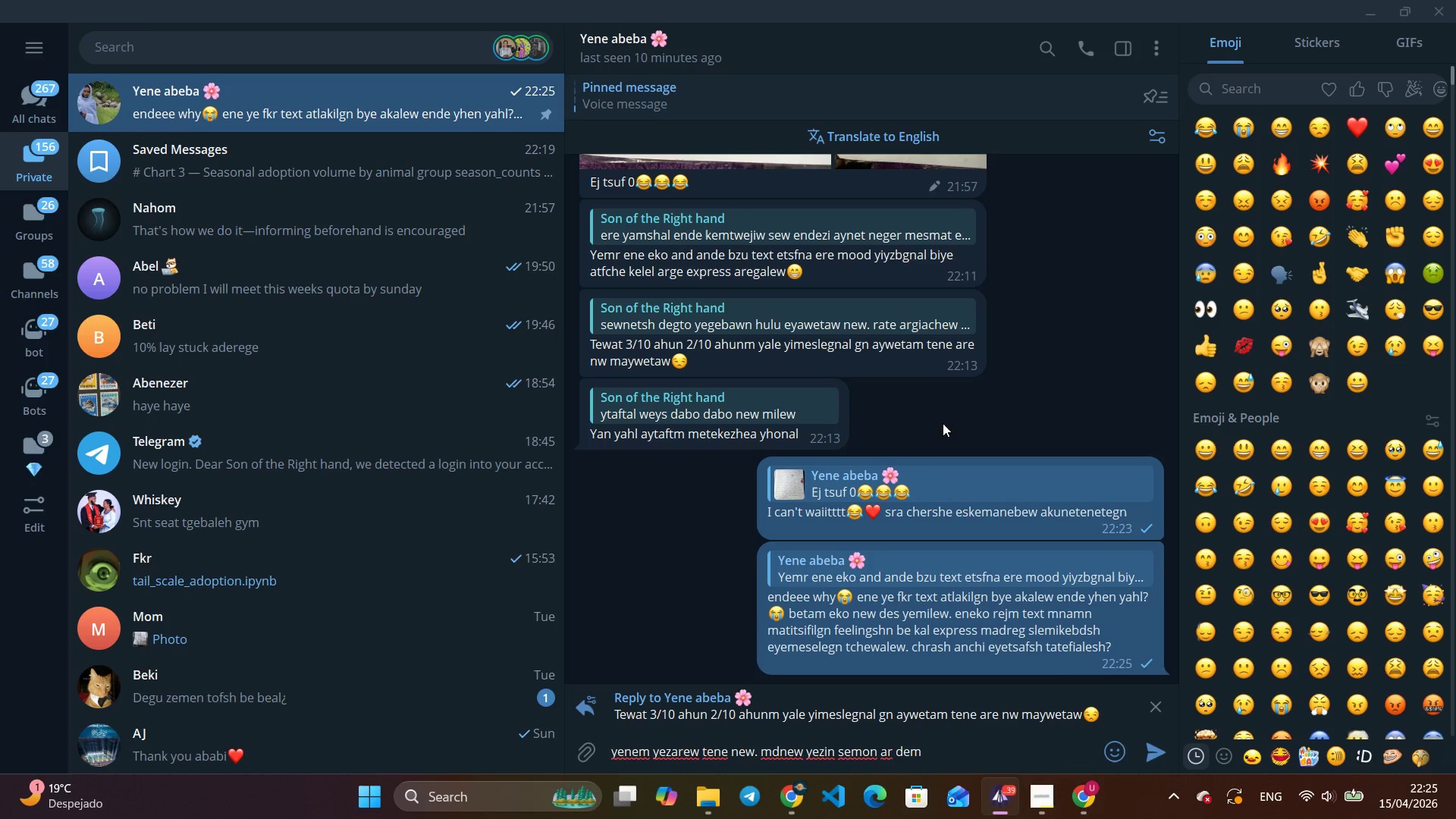 
type( demo)
 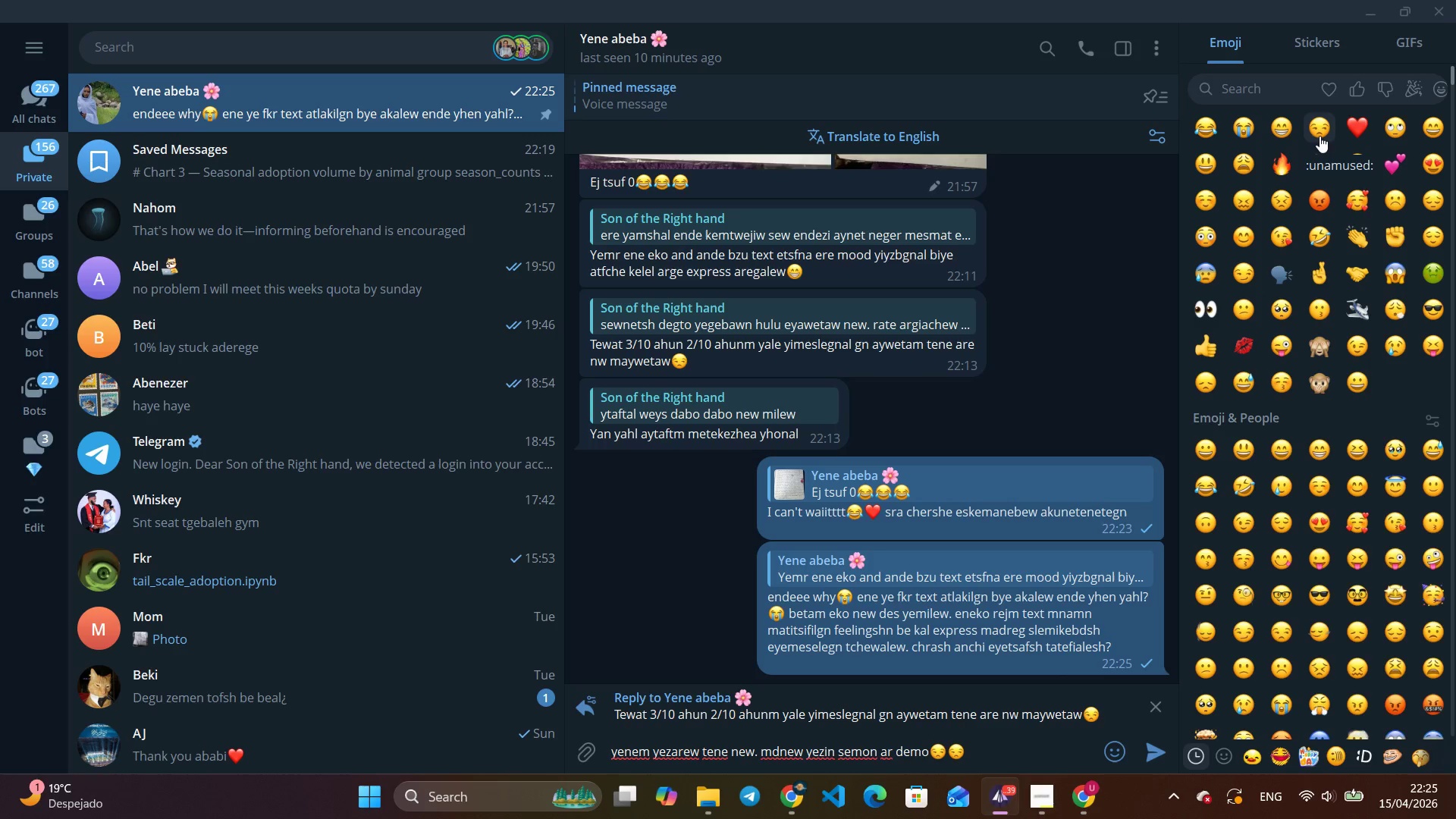 
double_click([1320, 136])
 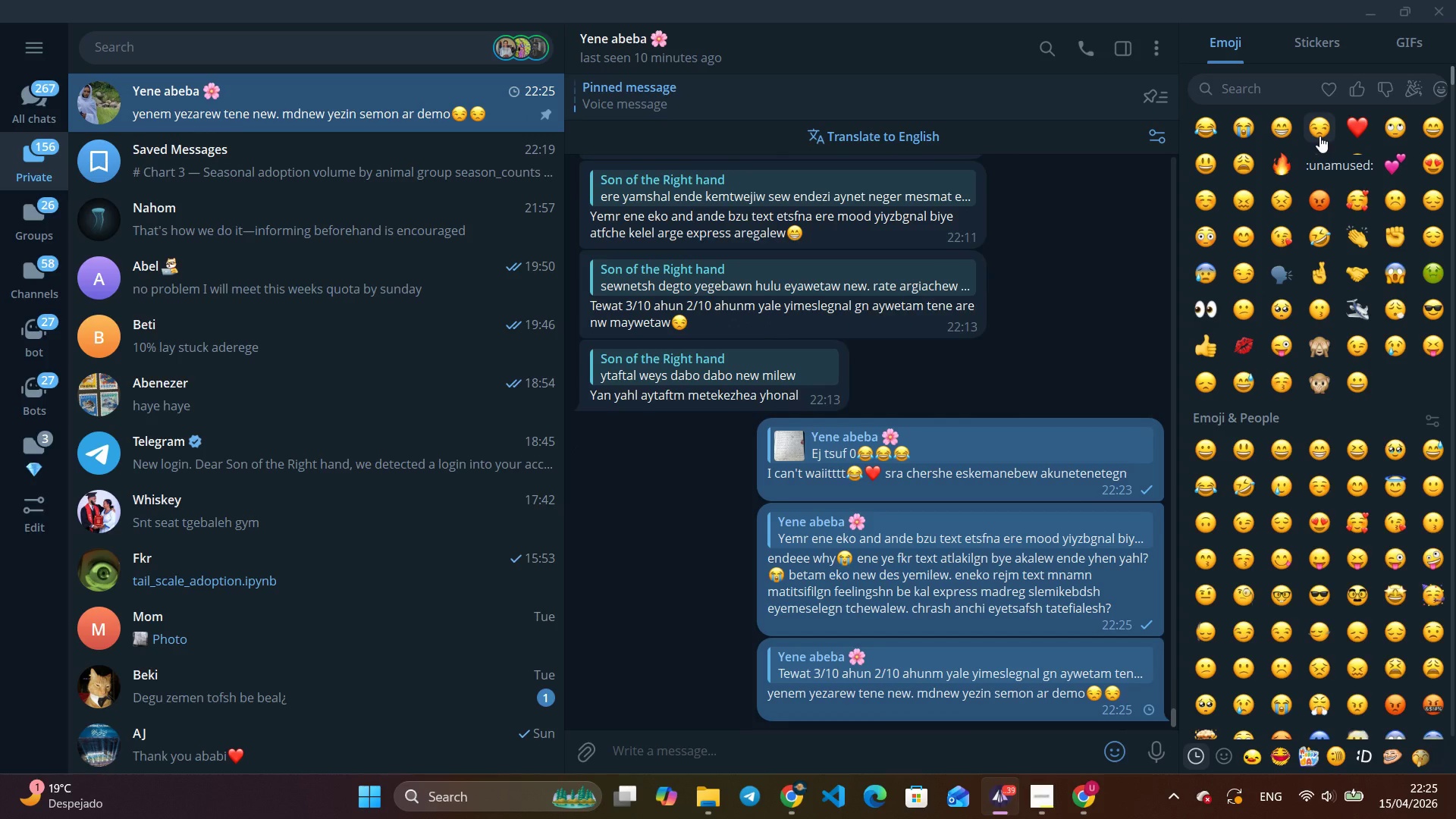 
key(Enter)
 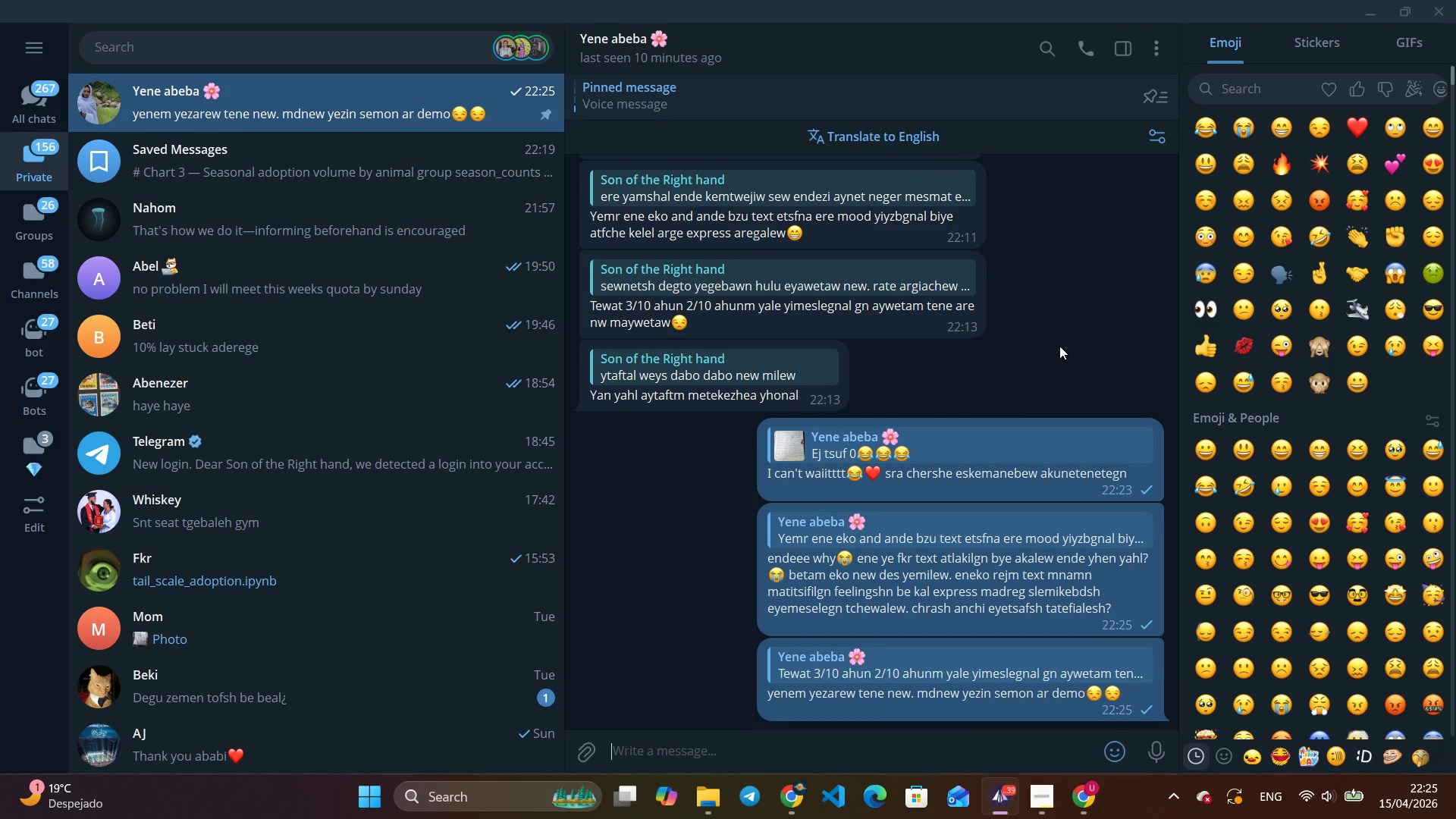 
wait(10.44)
 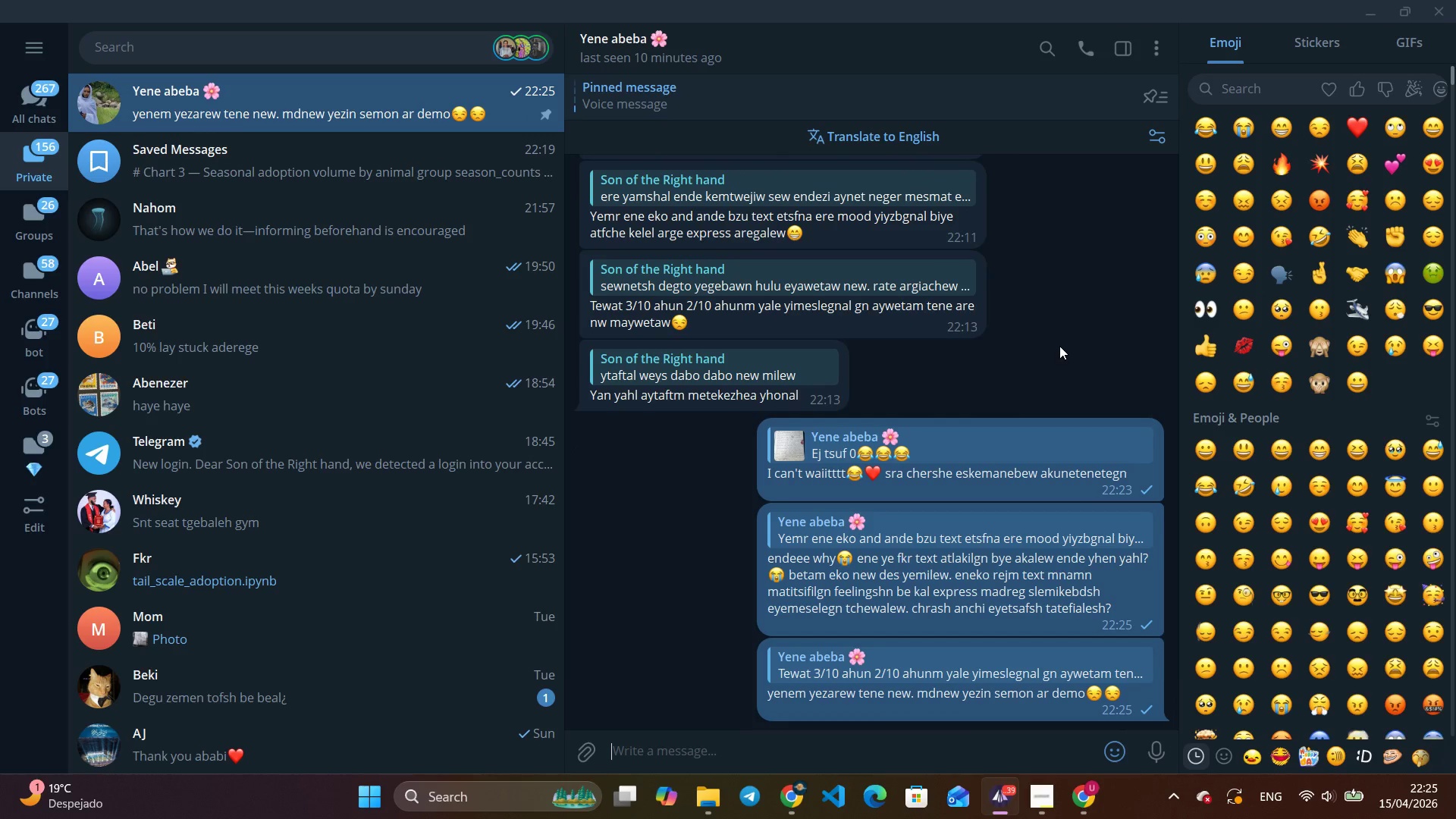 
right_click([810, 380])
 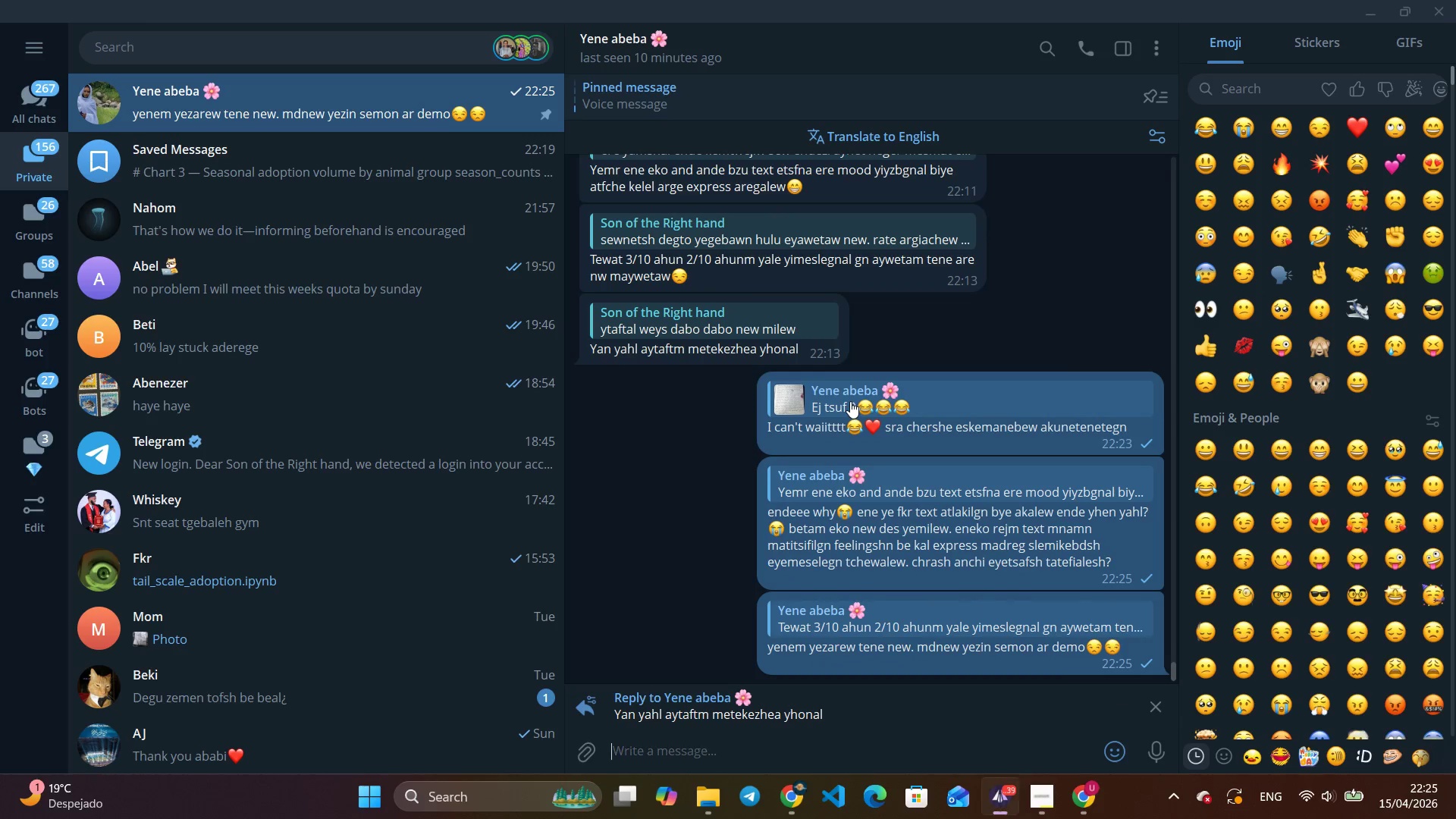 
left_click([850, 401])
 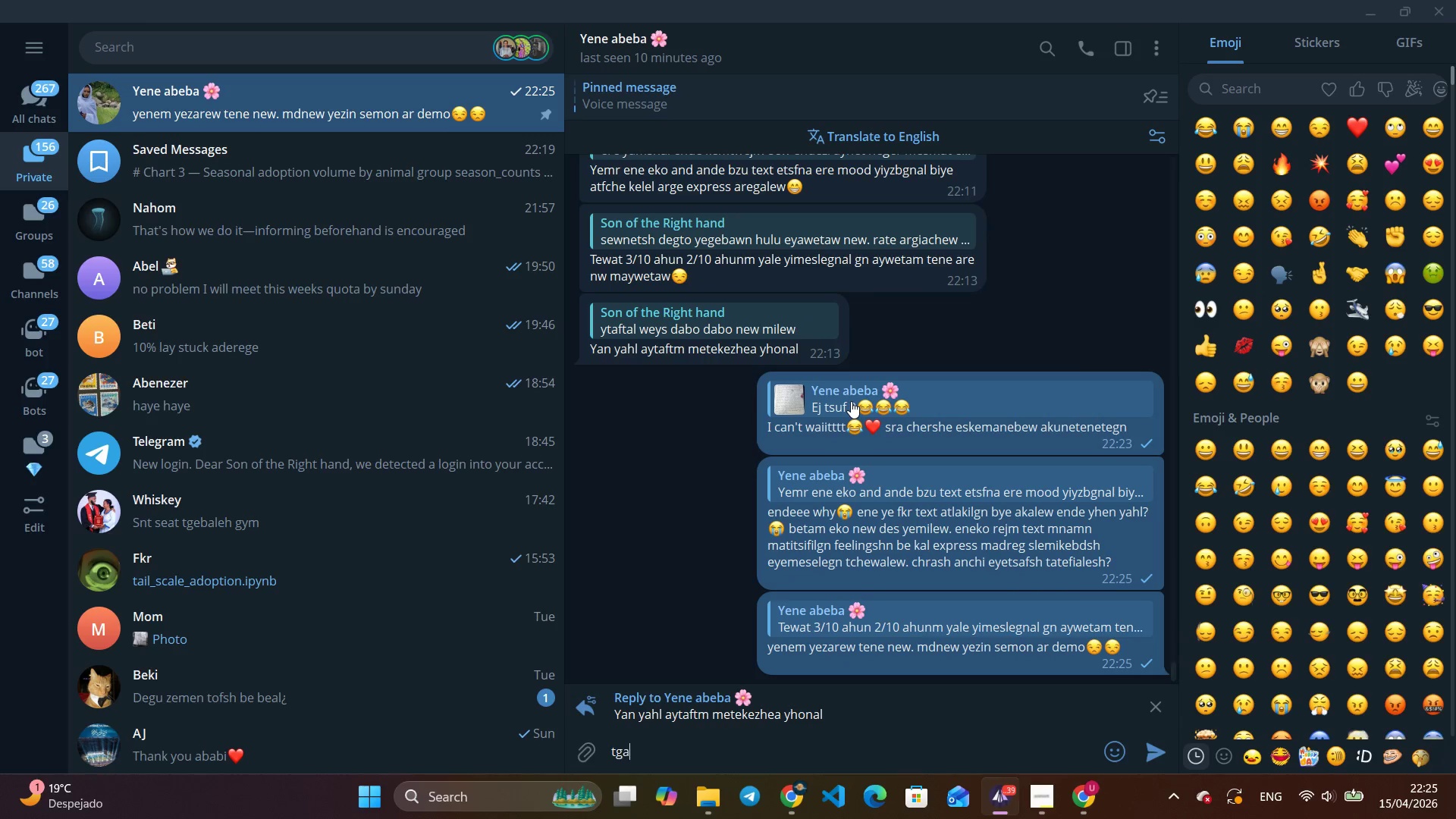 
type(tgabzhignalesh zme)
key(Backspace)
key(Backspace)
key(Backspace)
type(smeta)
 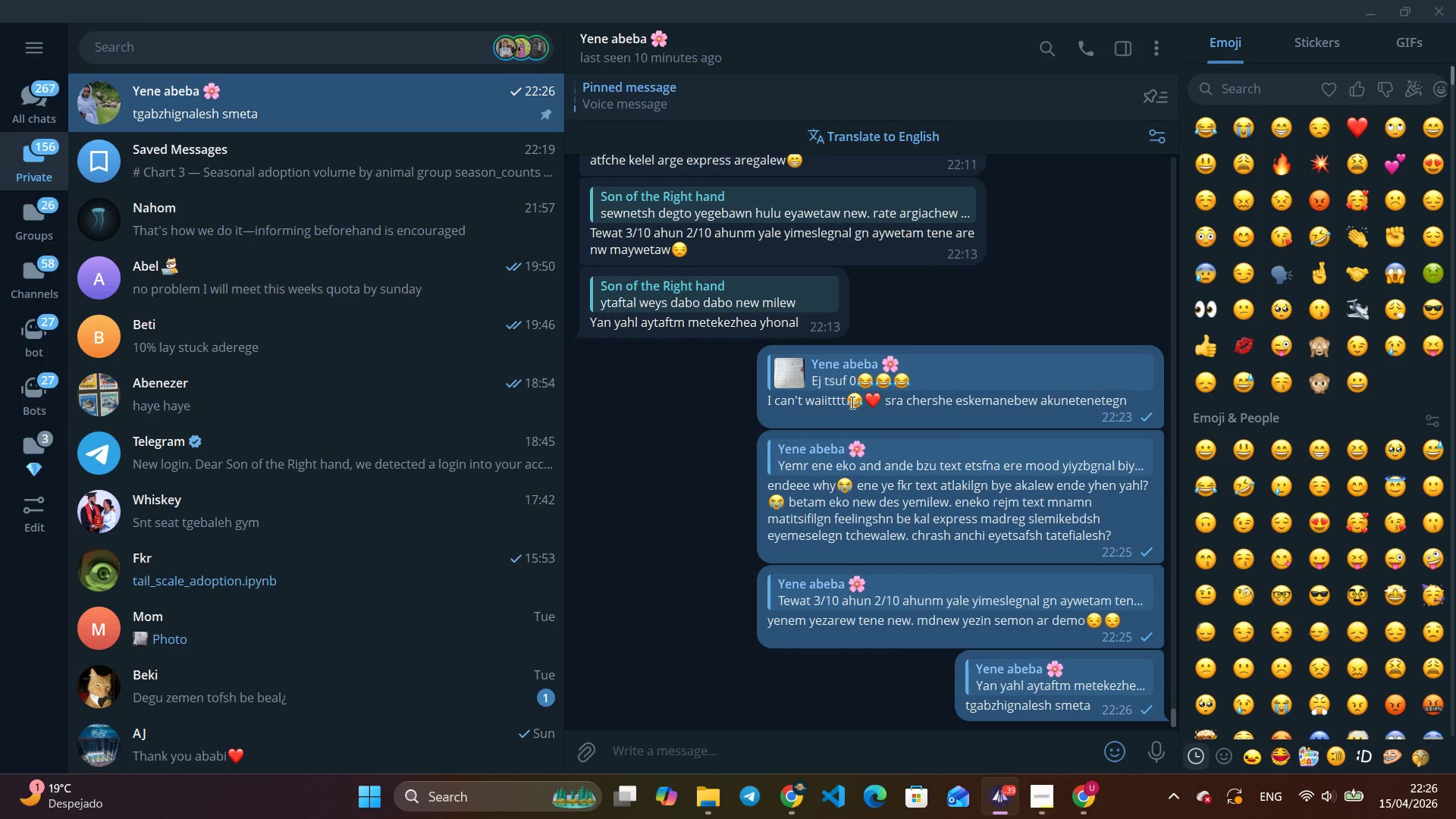 
key(Enter)
 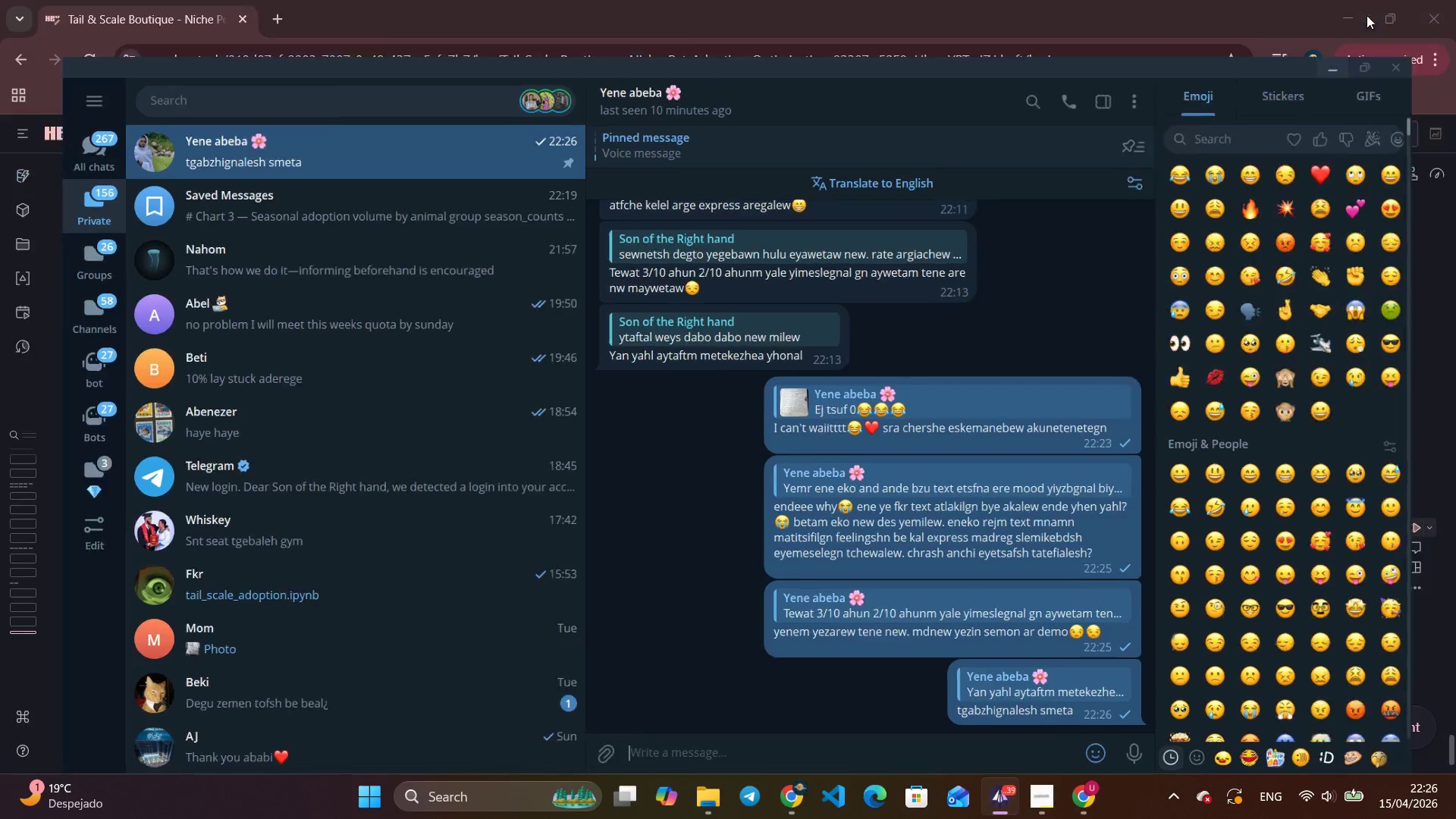 
left_click([1367, 15])
 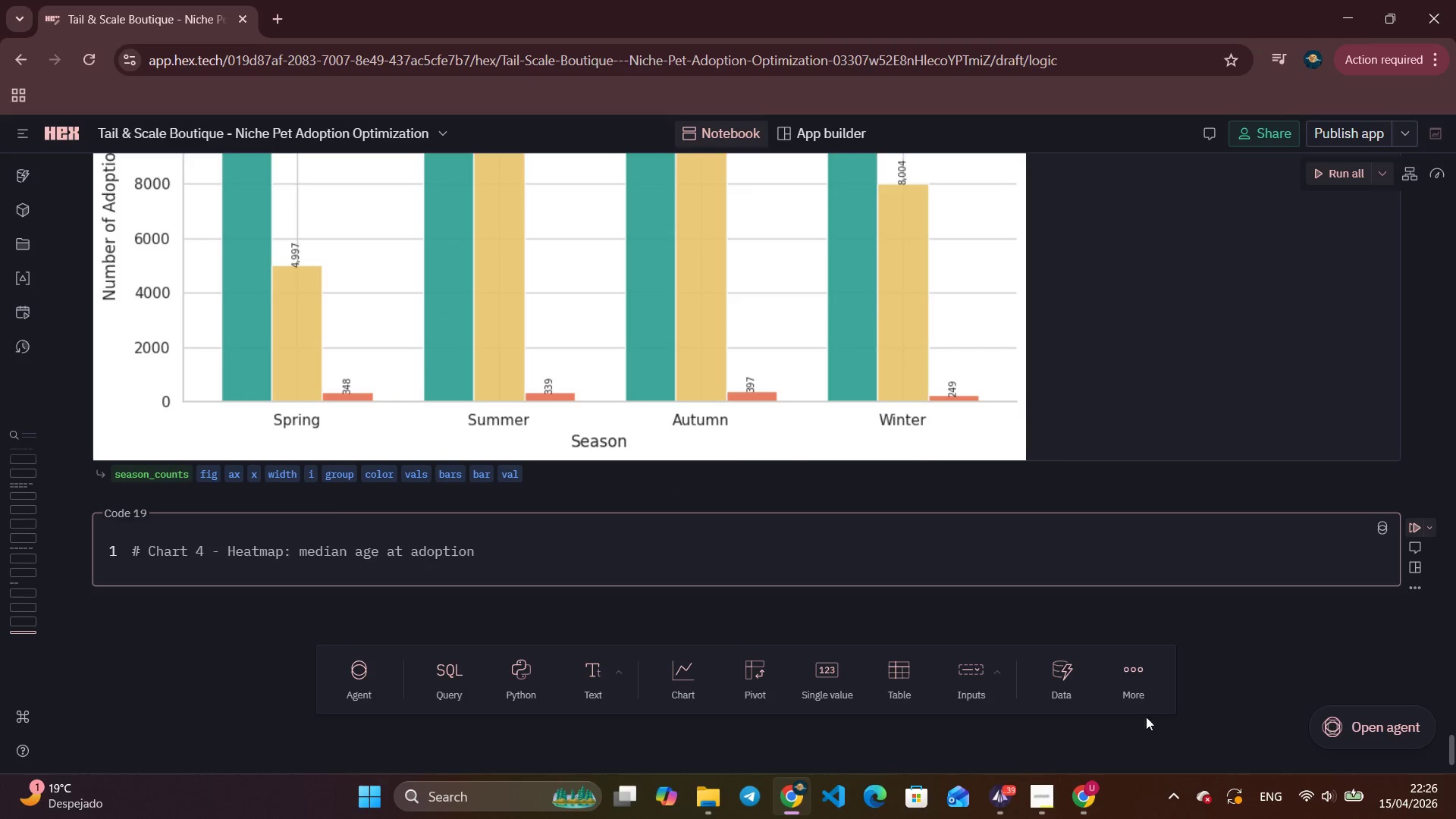 
left_click([1046, 802])